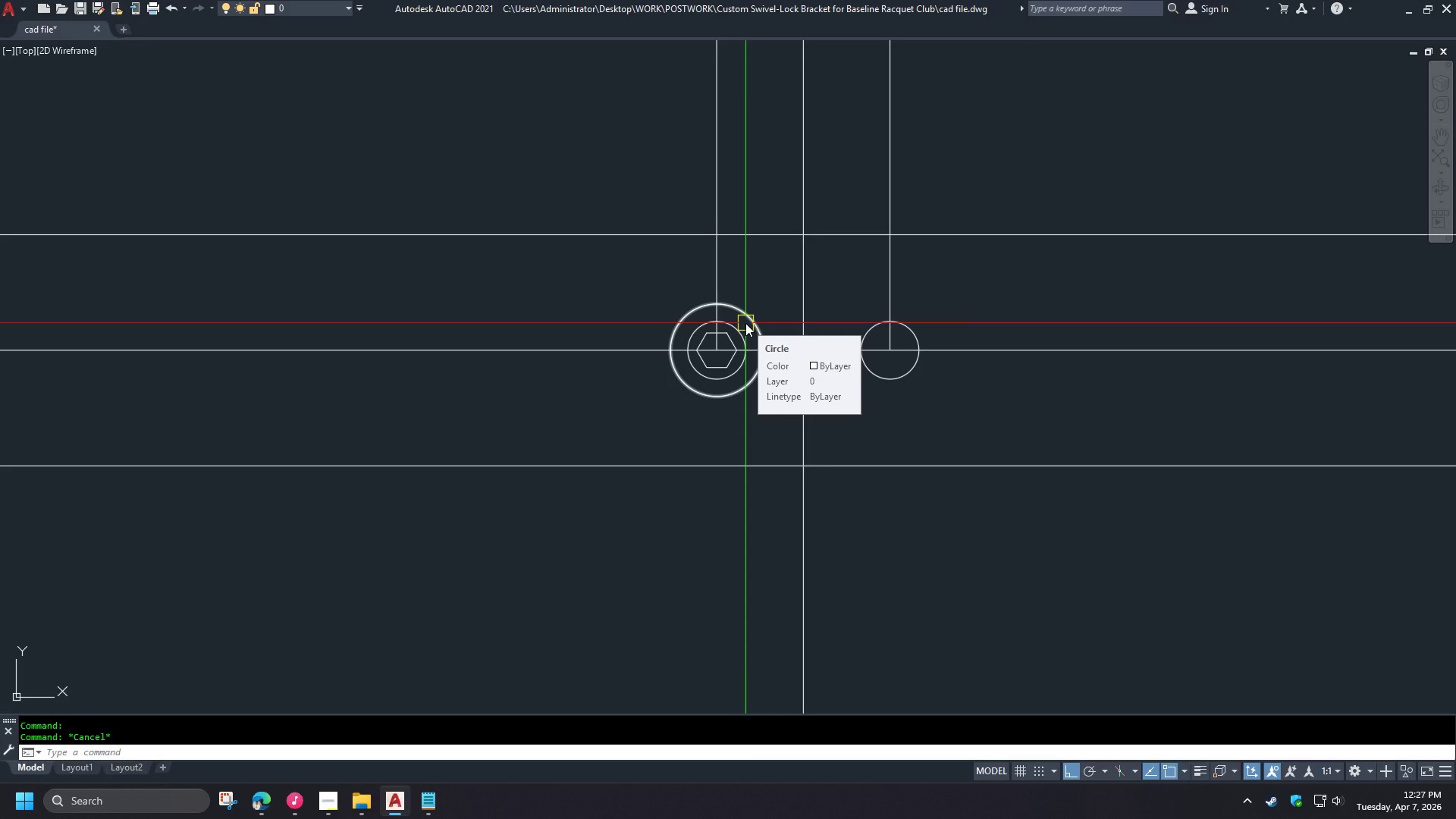 
wait(10.39)
 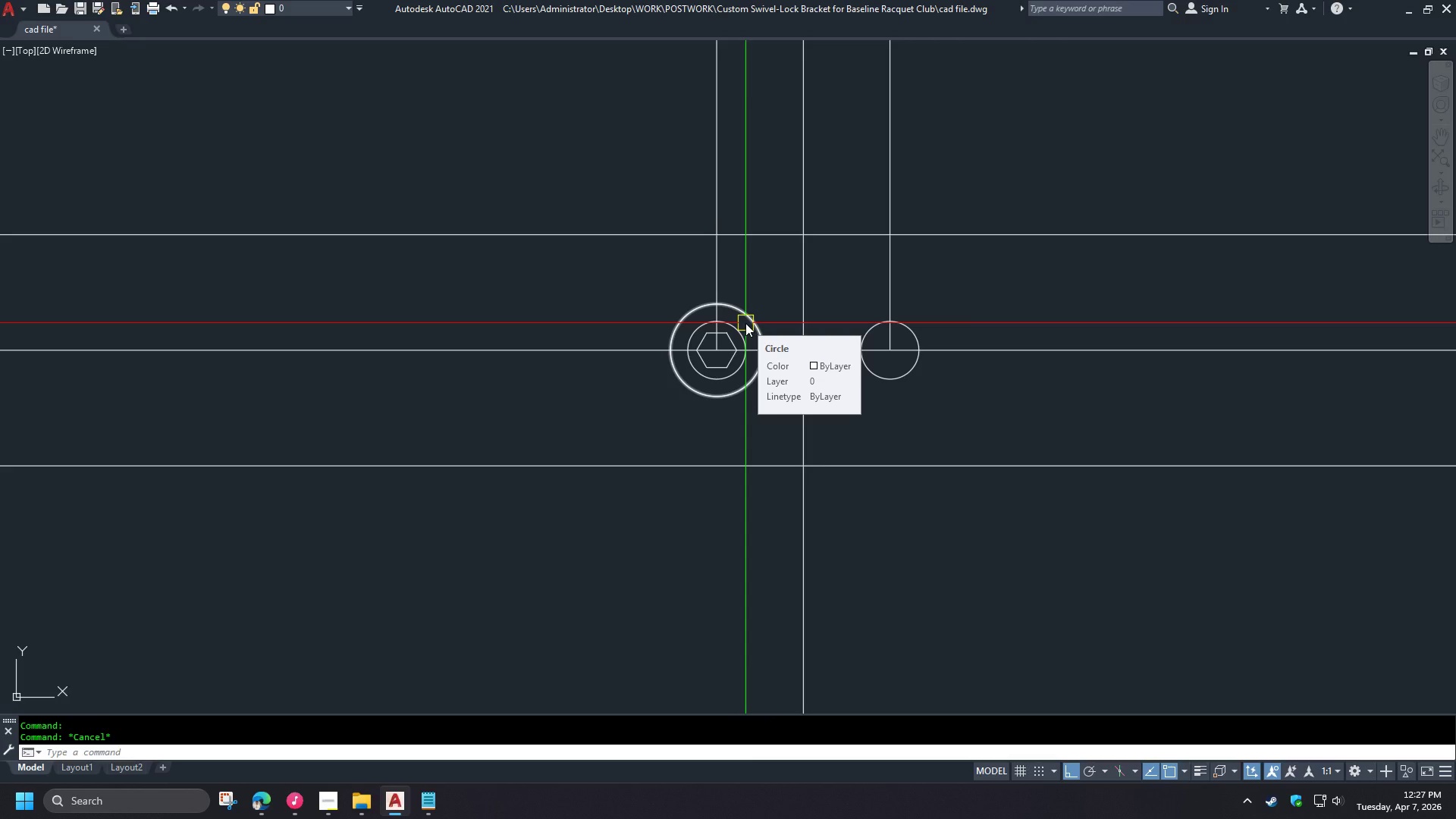 
mouse_move([714, 394])
 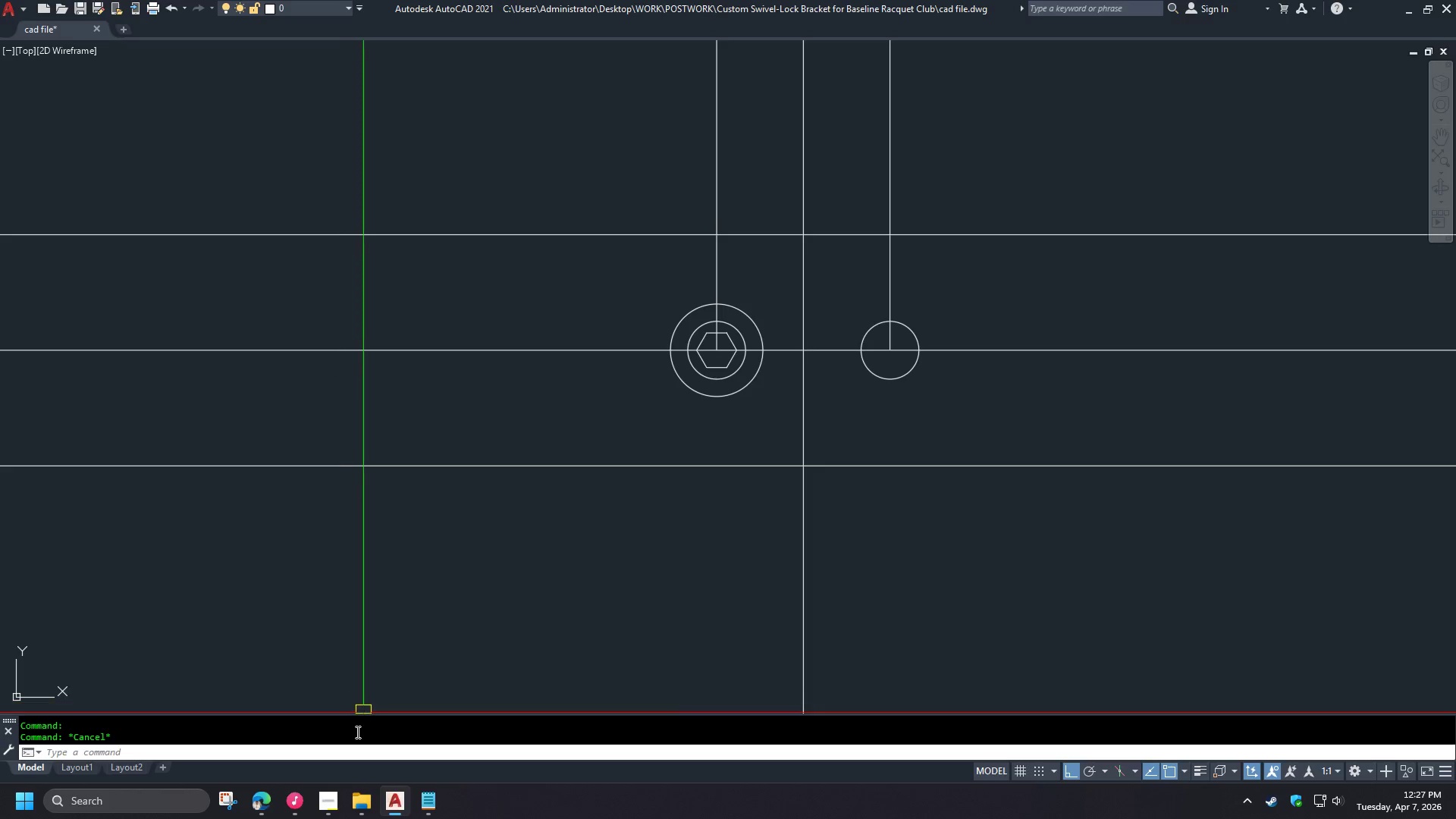 
wait(6.79)
 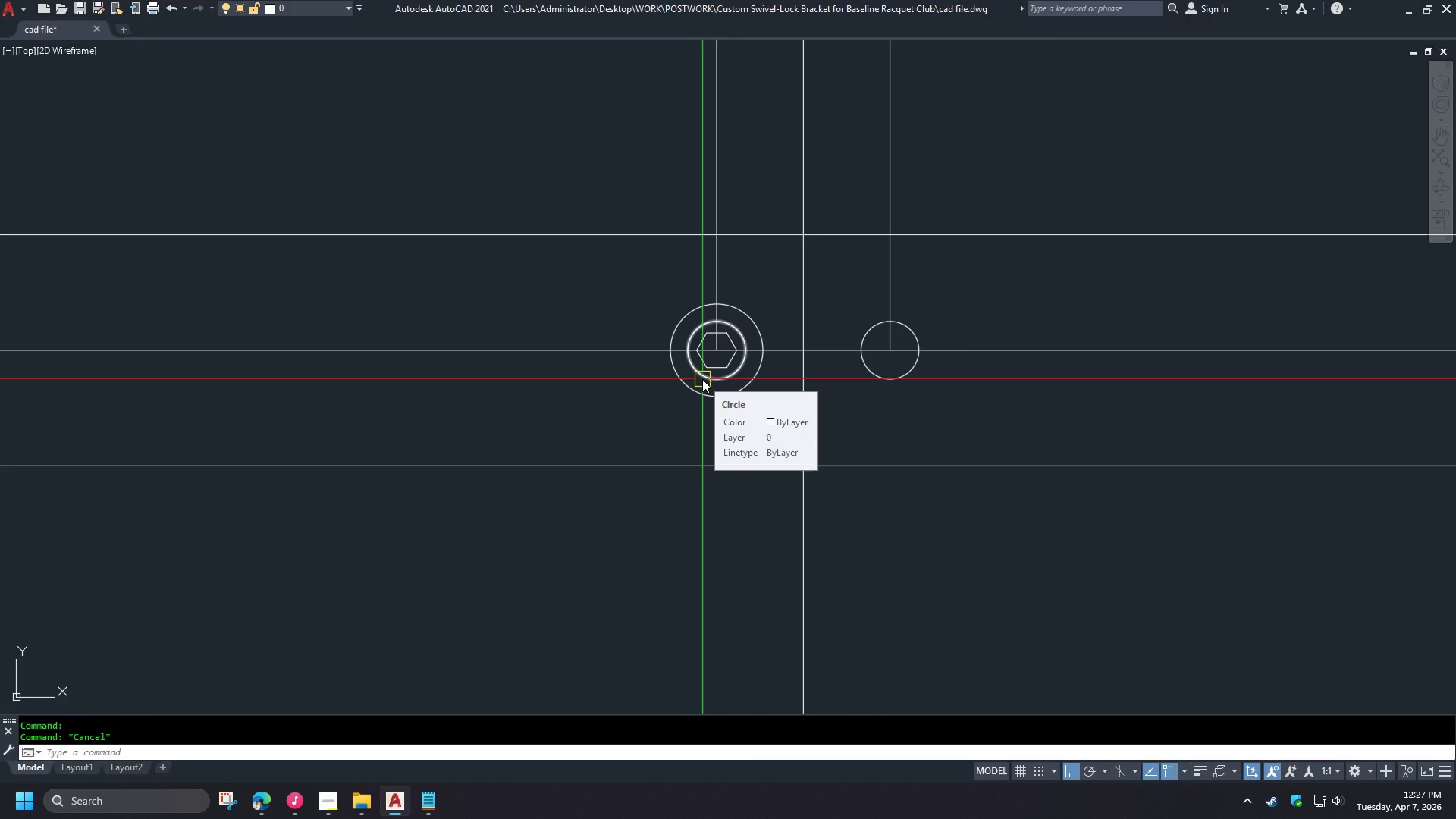 
left_click([250, 813])
 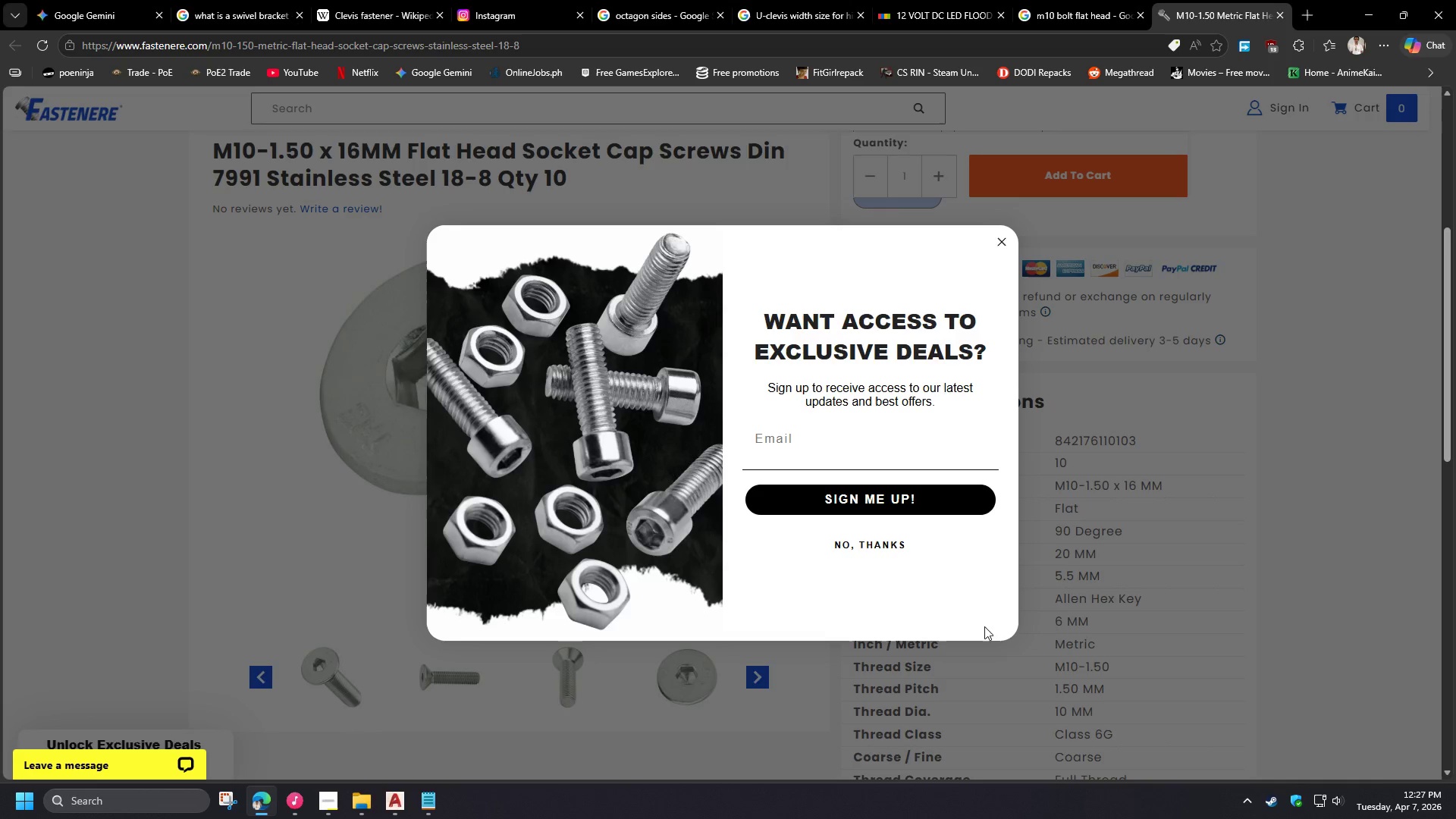 
scroll: coordinate [1057, 656], scroll_direction: down, amount: 1.0
 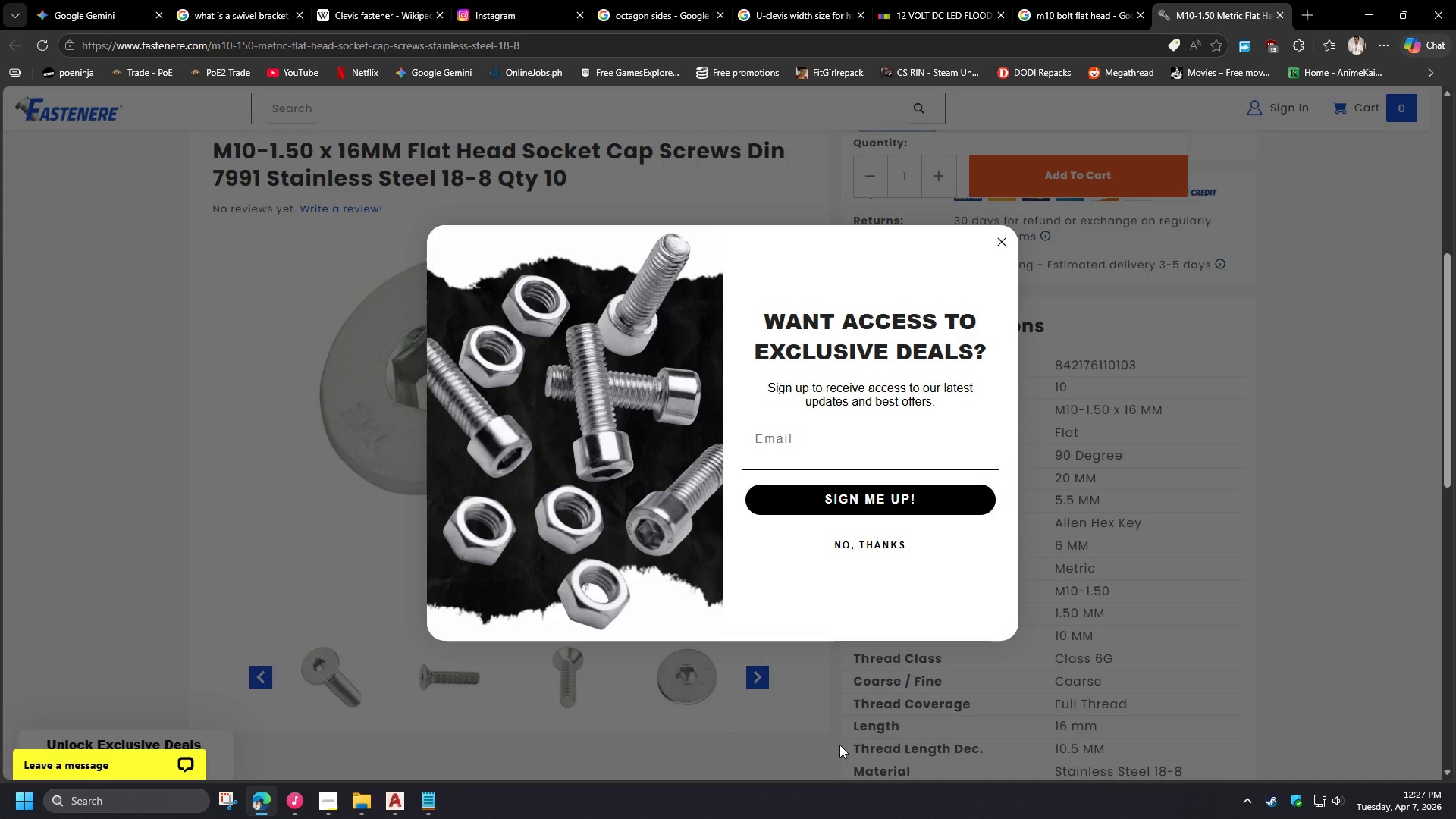 
wait(24.21)
 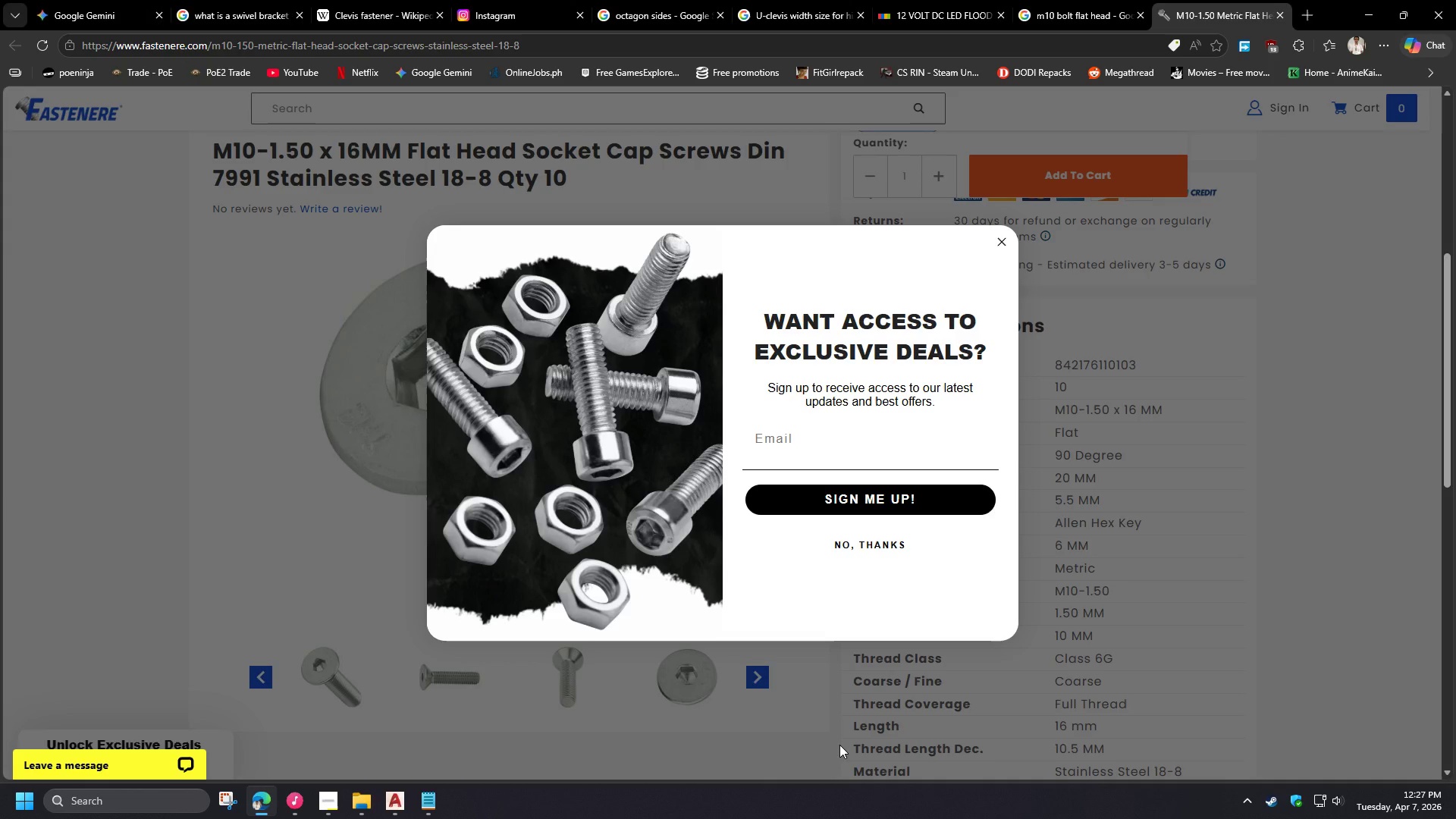 
scroll: coordinate [1178, 538], scroll_direction: down, amount: 2.0
 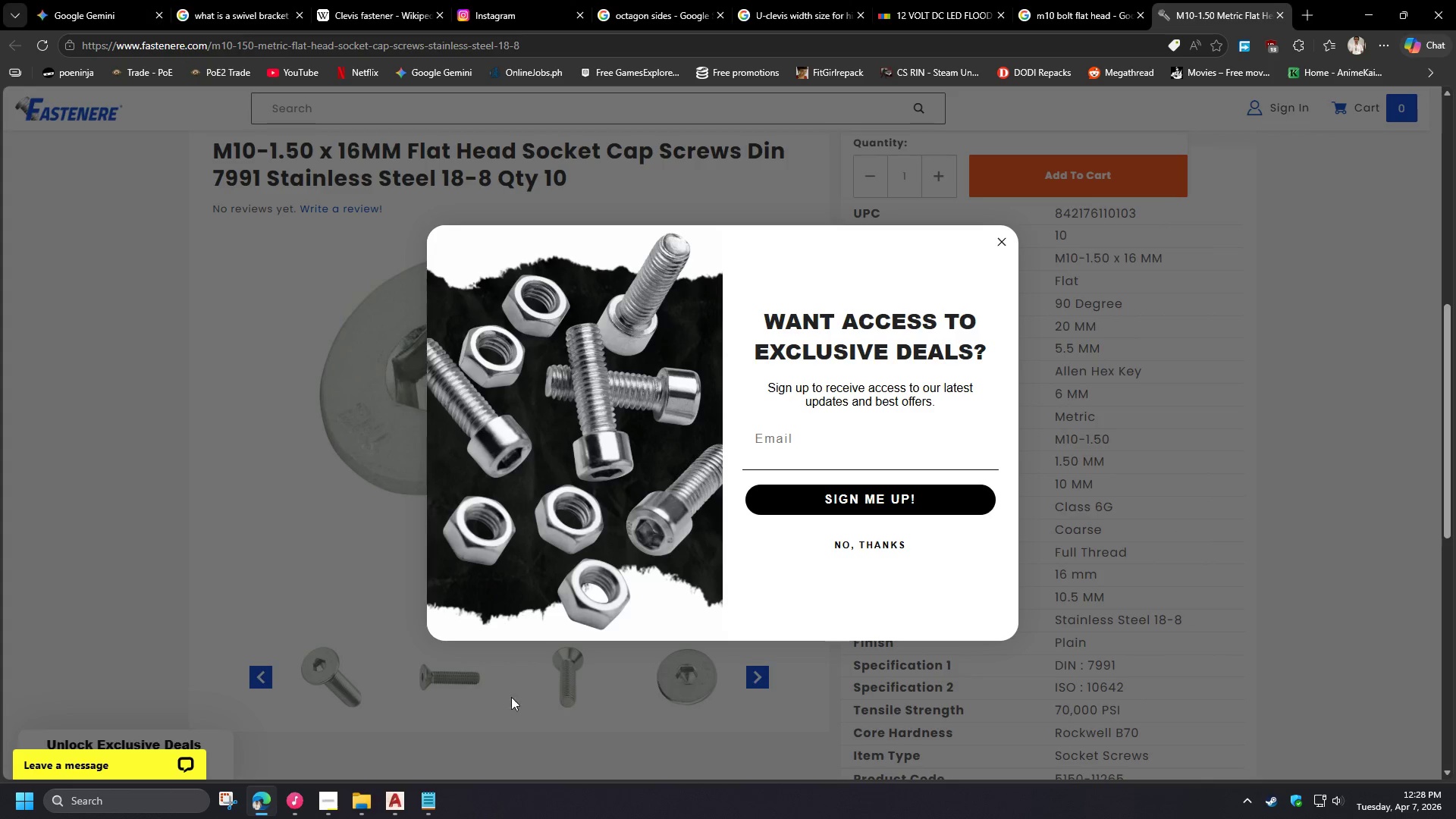 
left_click([258, 806])
 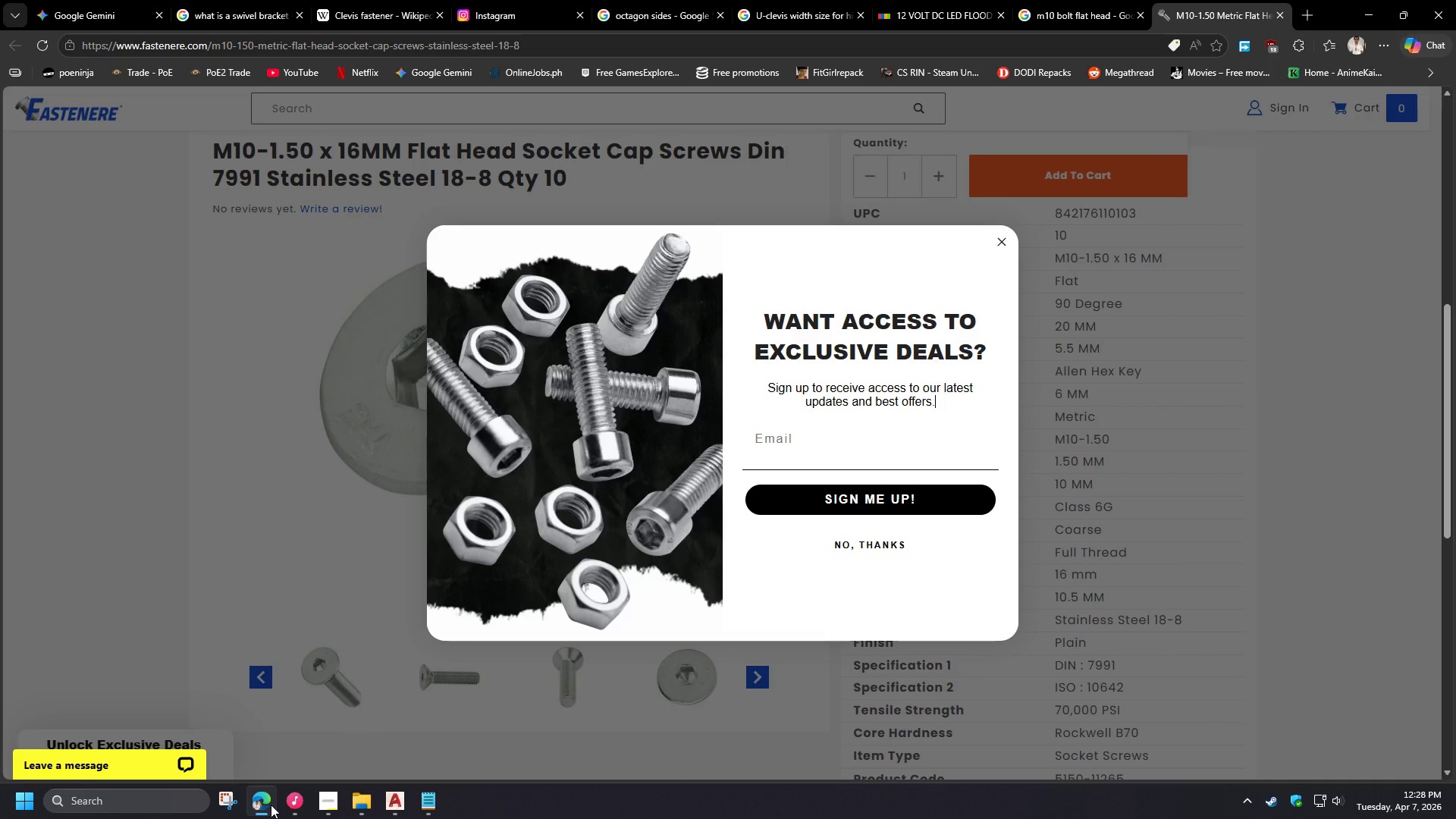 
wait(12.84)
 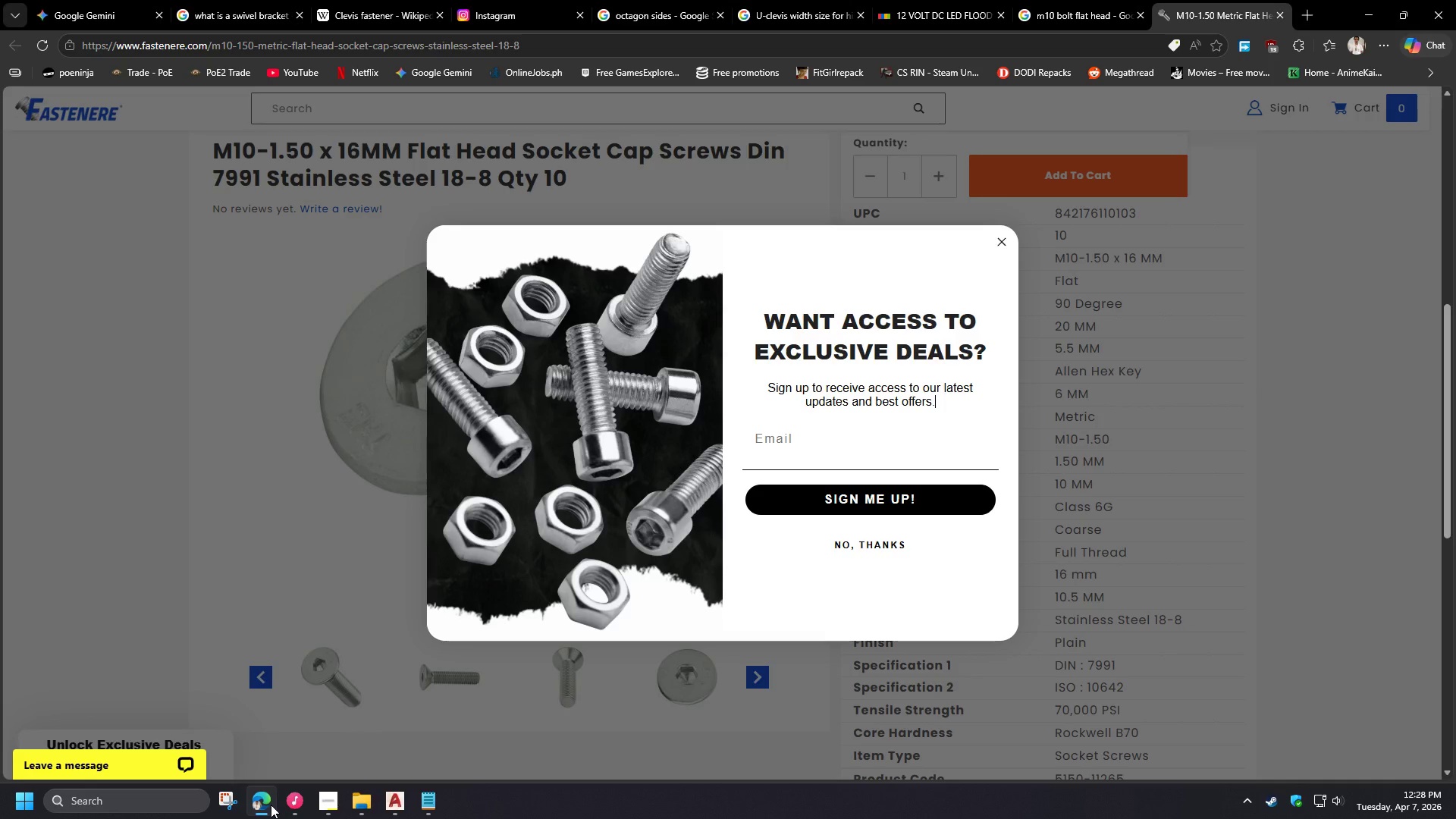 
scroll: coordinate [1145, 640], scroll_direction: up, amount: 1.0
 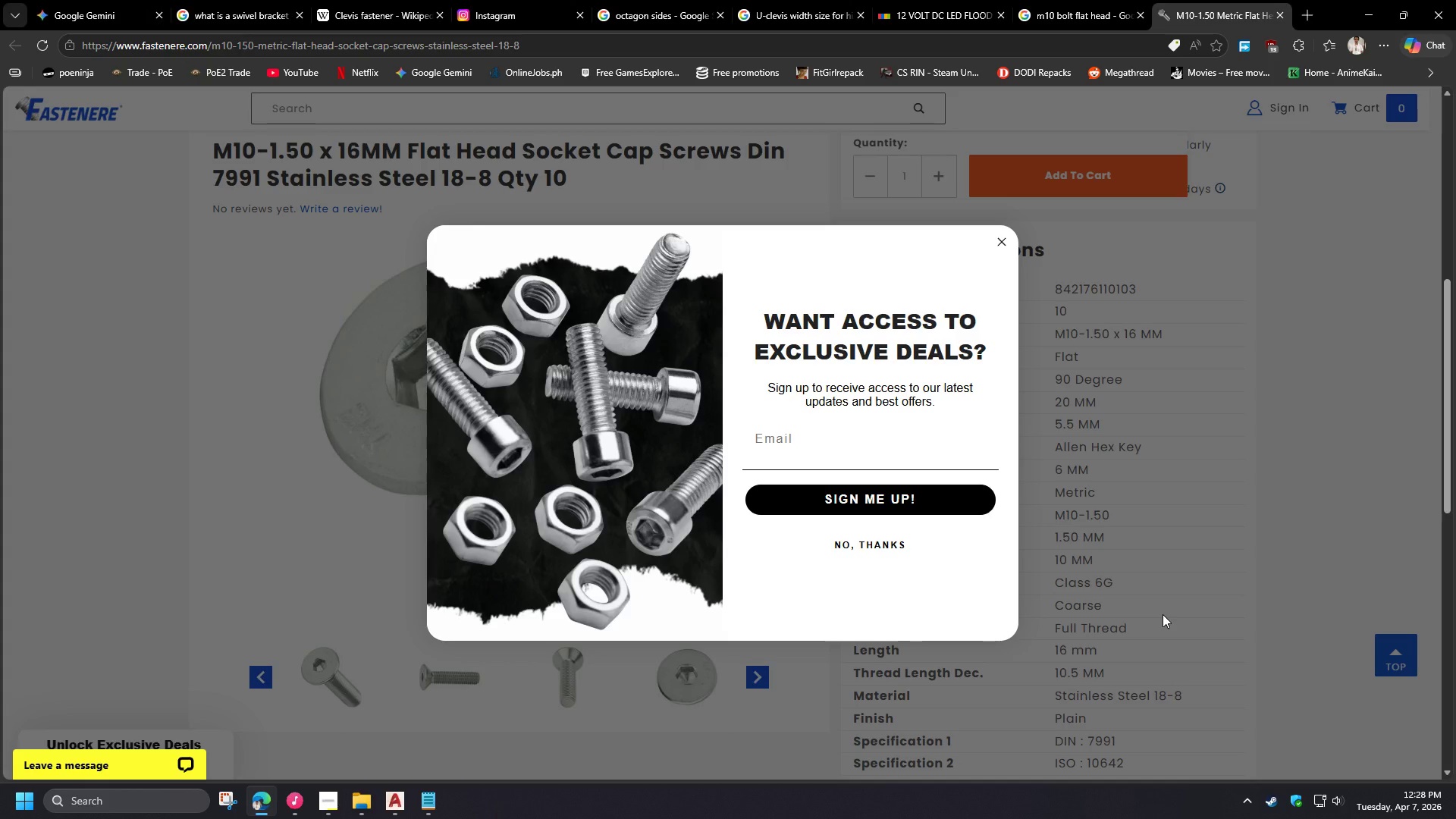 
scroll: coordinate [1163, 614], scroll_direction: down, amount: 2.0
 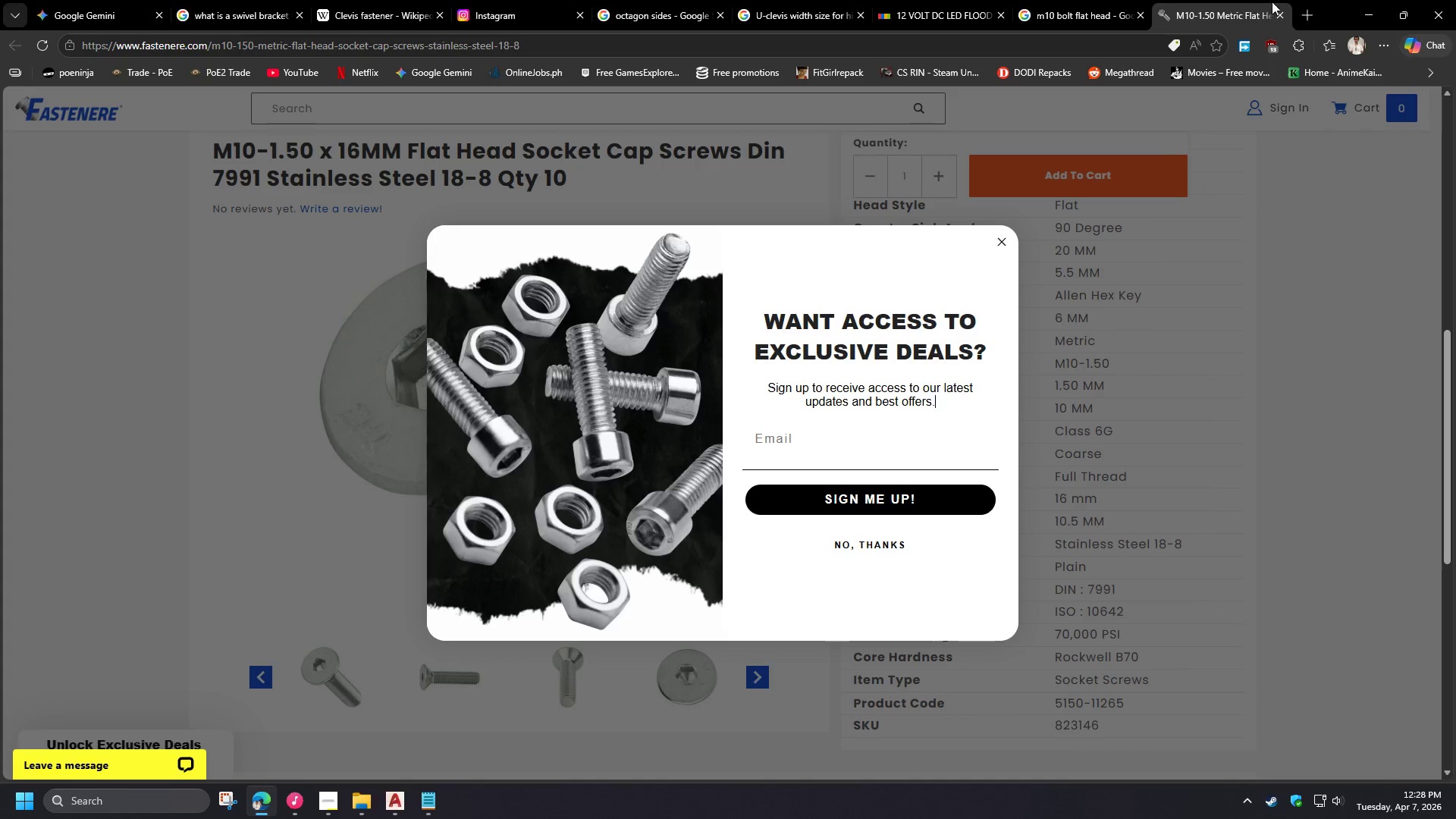 
left_click([1302, 8])
 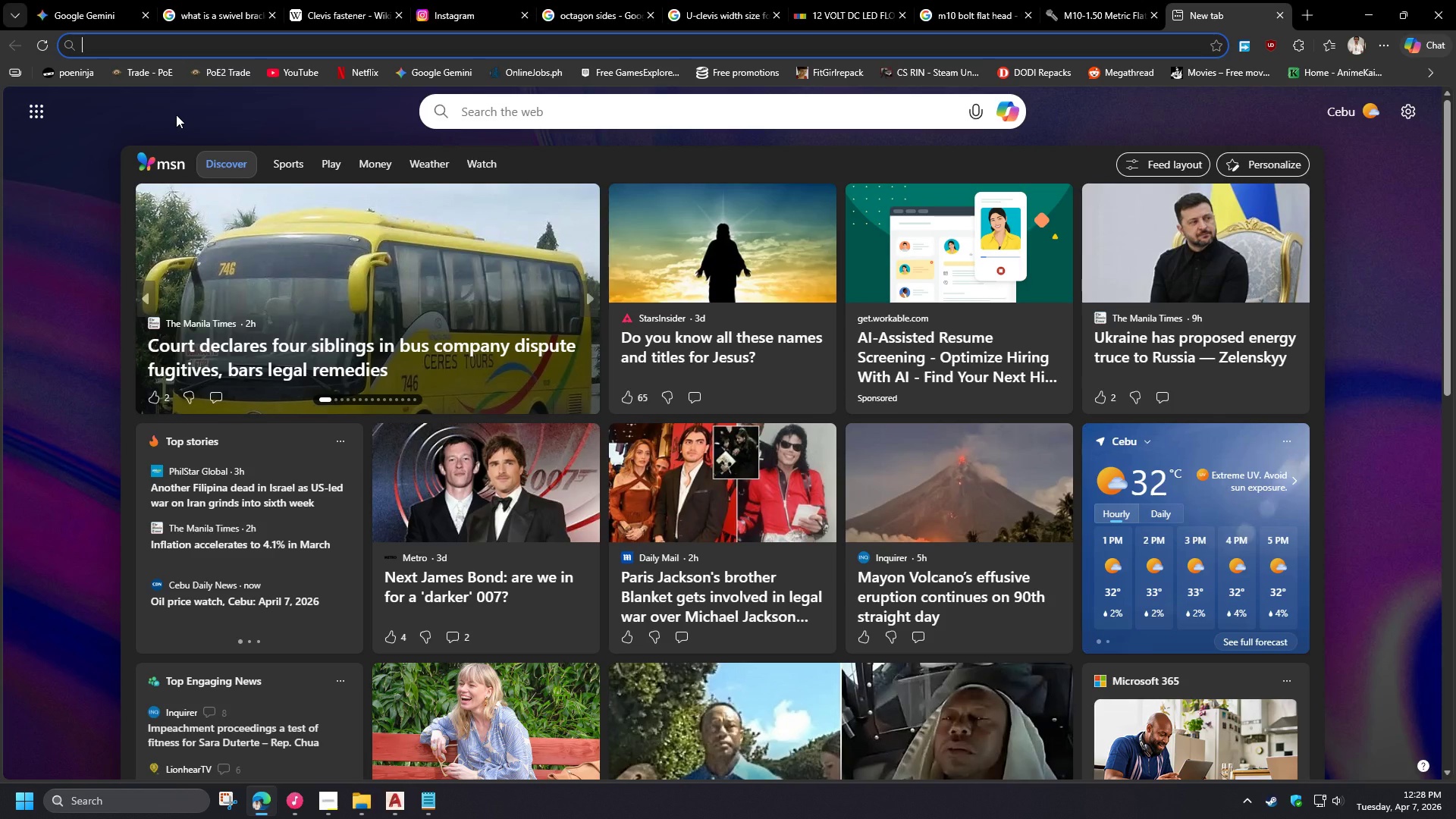 
type(m10 thread sizes)
 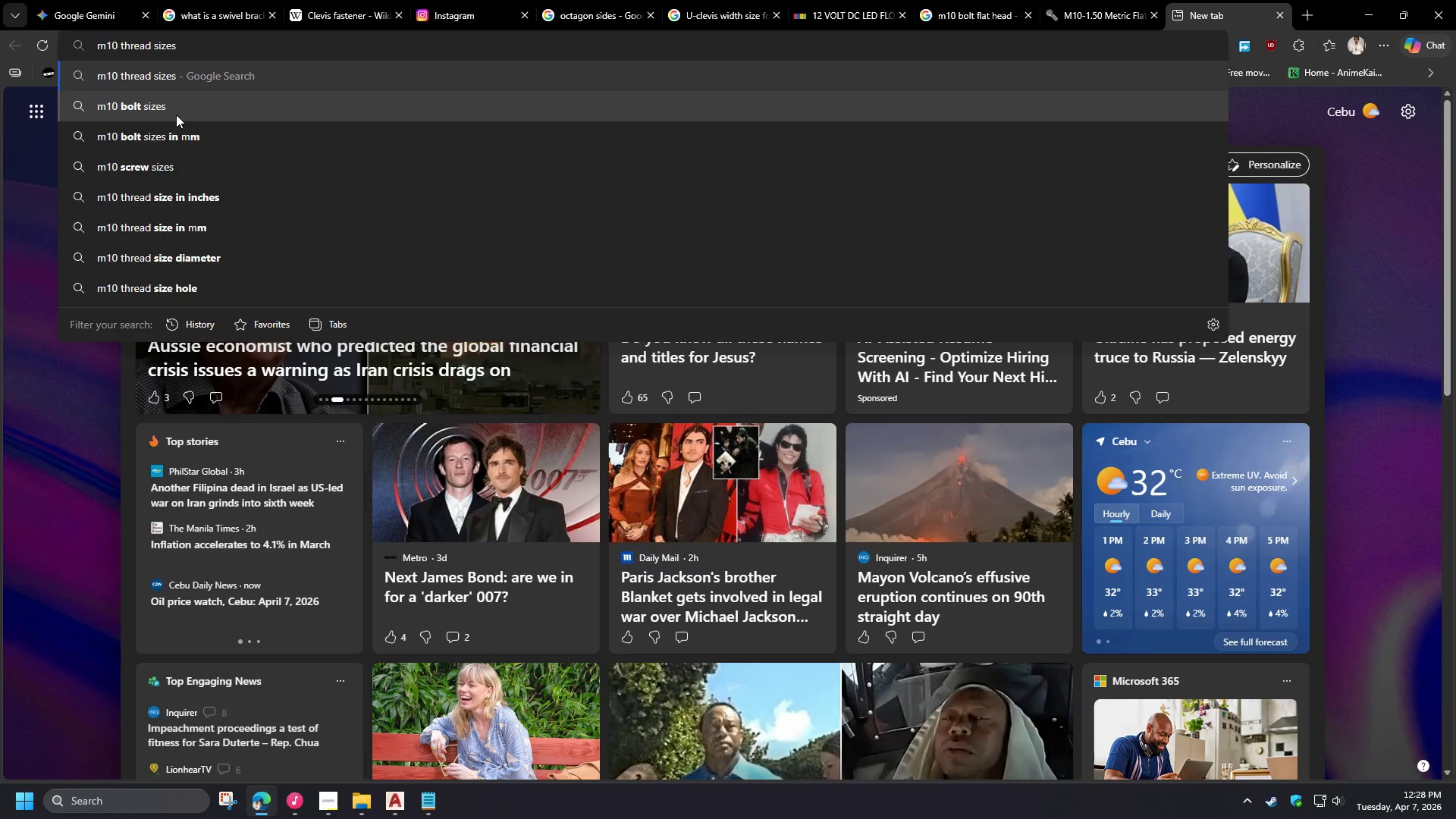 
key(Enter)
 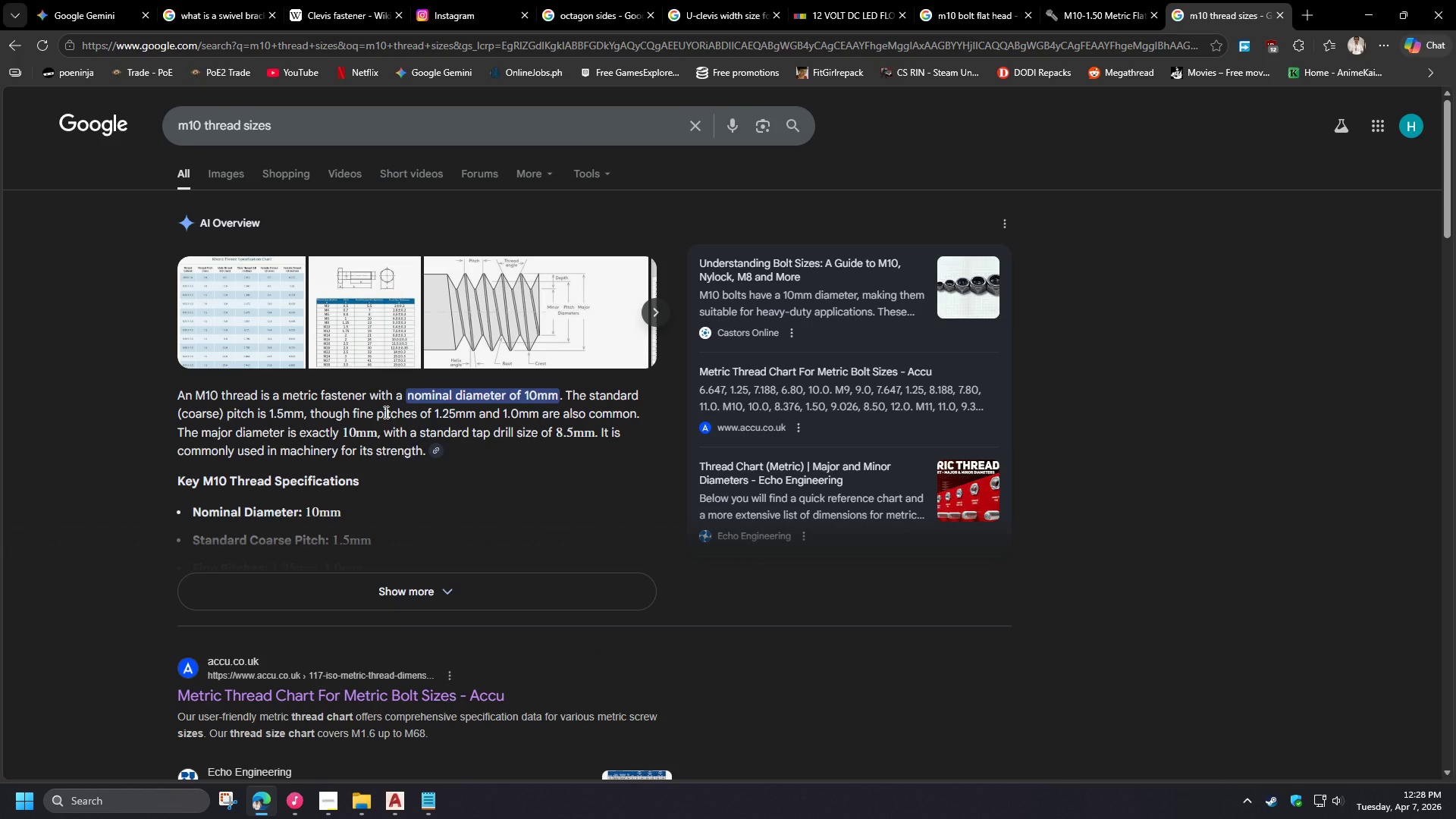 
left_click([356, 325])
 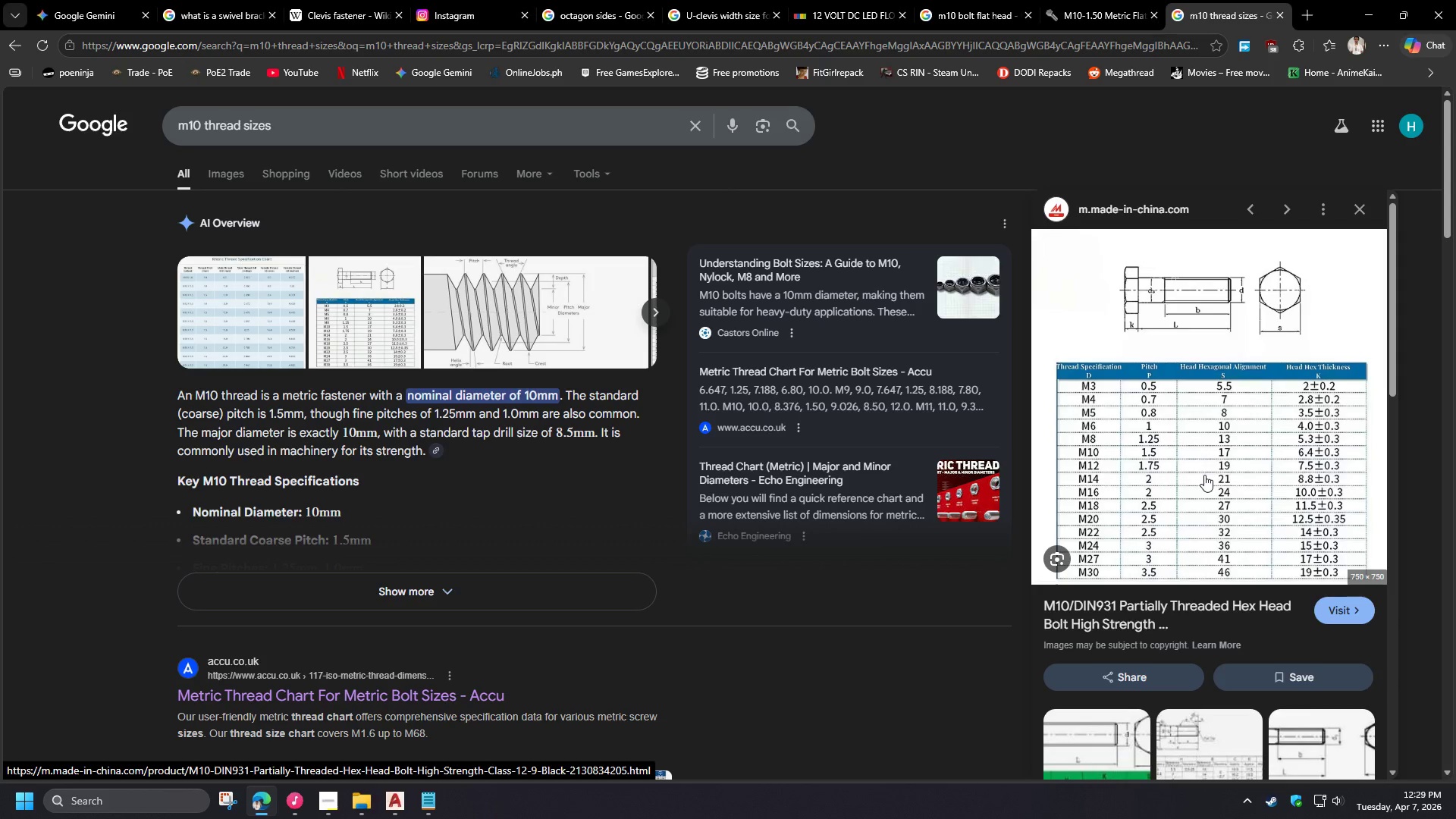 
wait(27.17)
 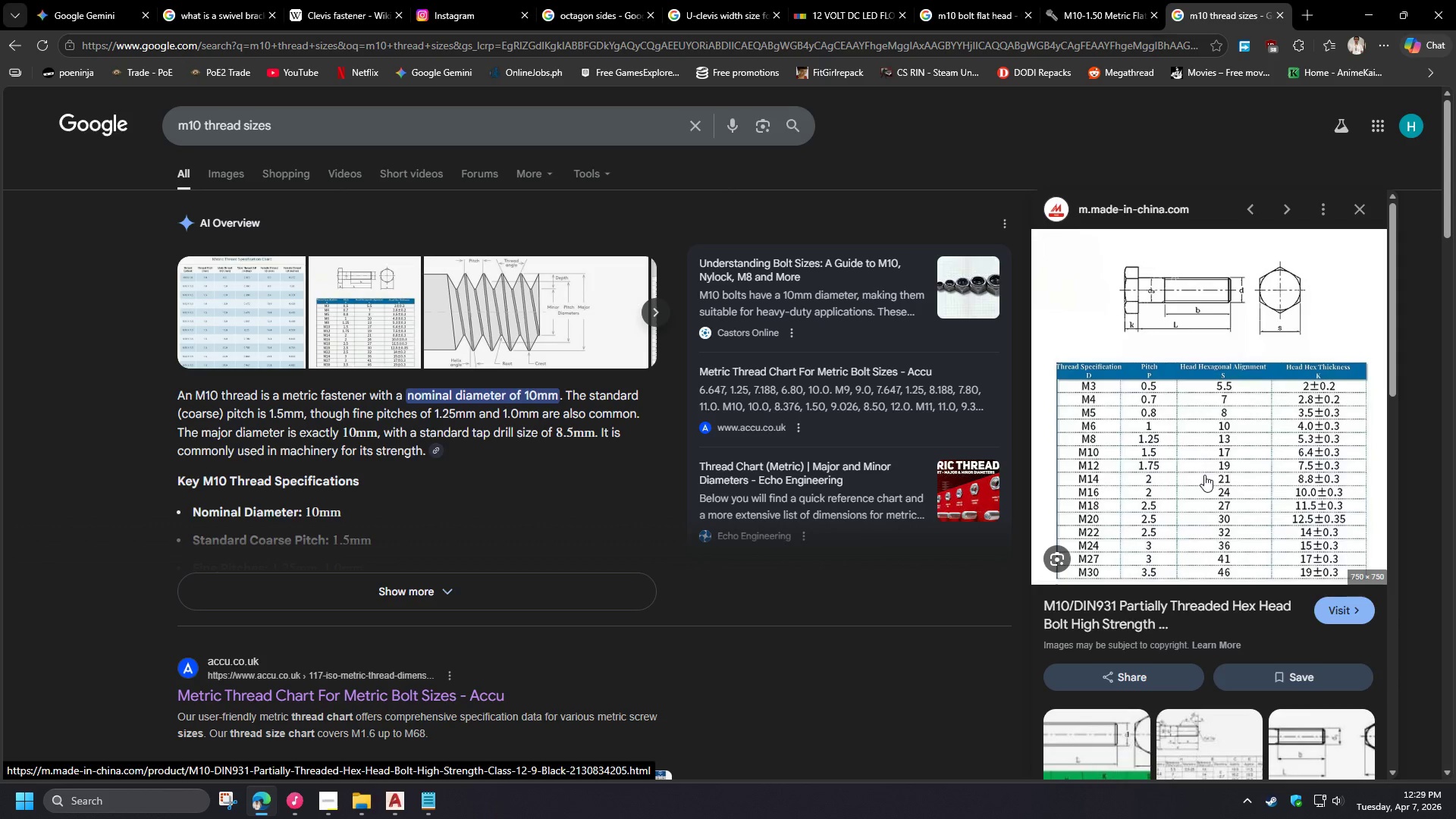 
left_click([234, 337])
 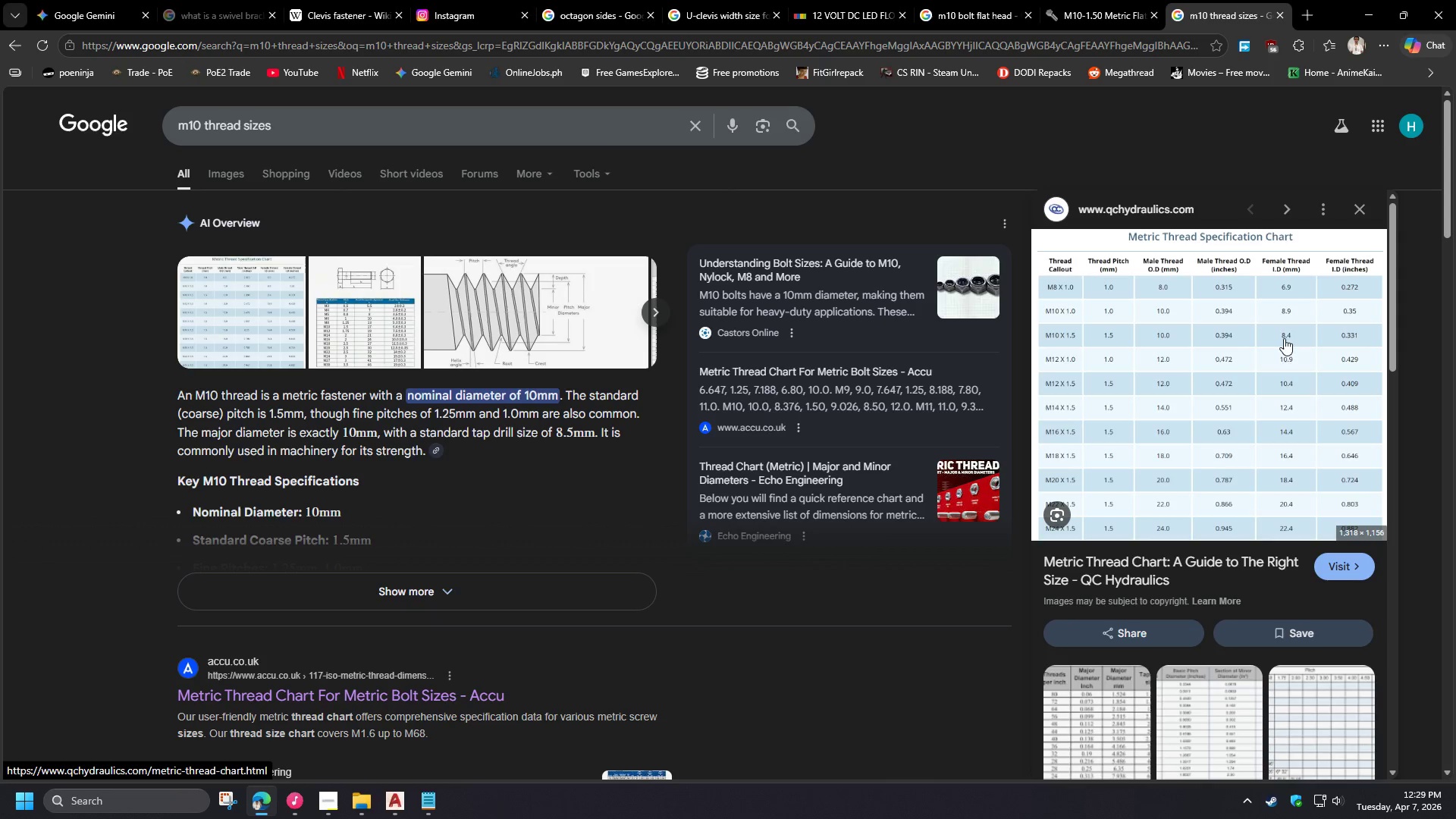 
wait(17.73)
 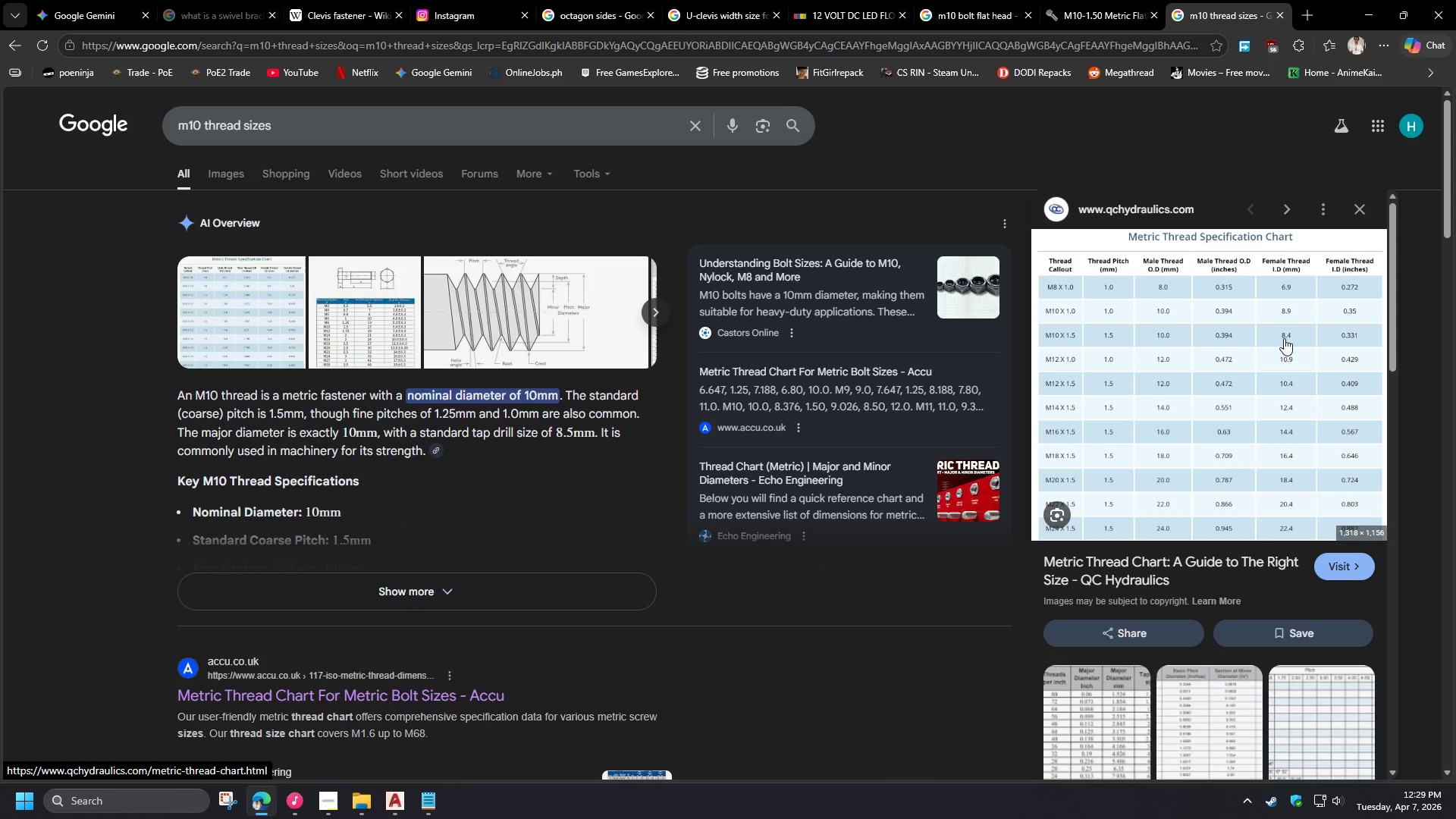 
left_click([438, 592])
 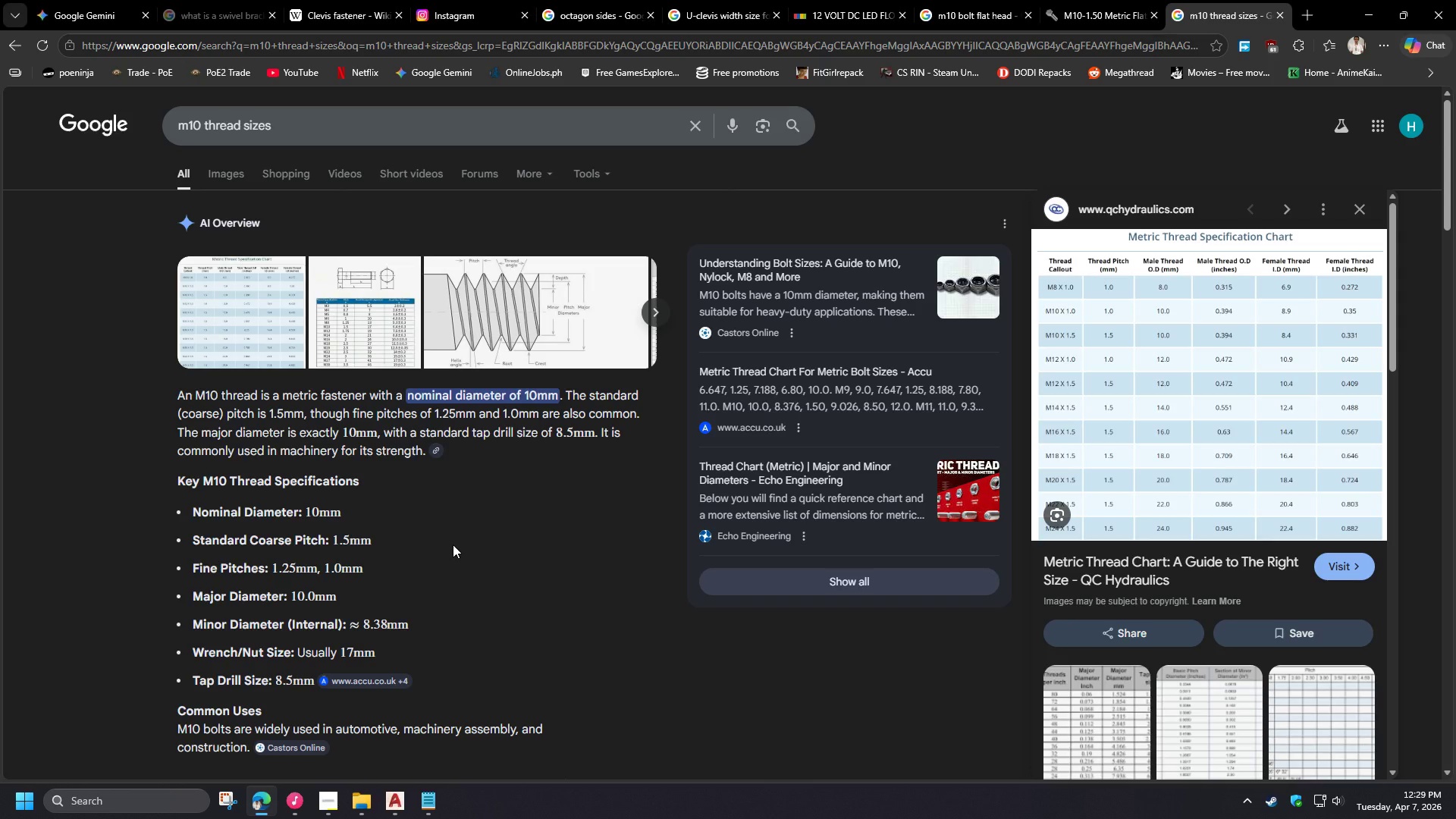 
wait(32.11)
 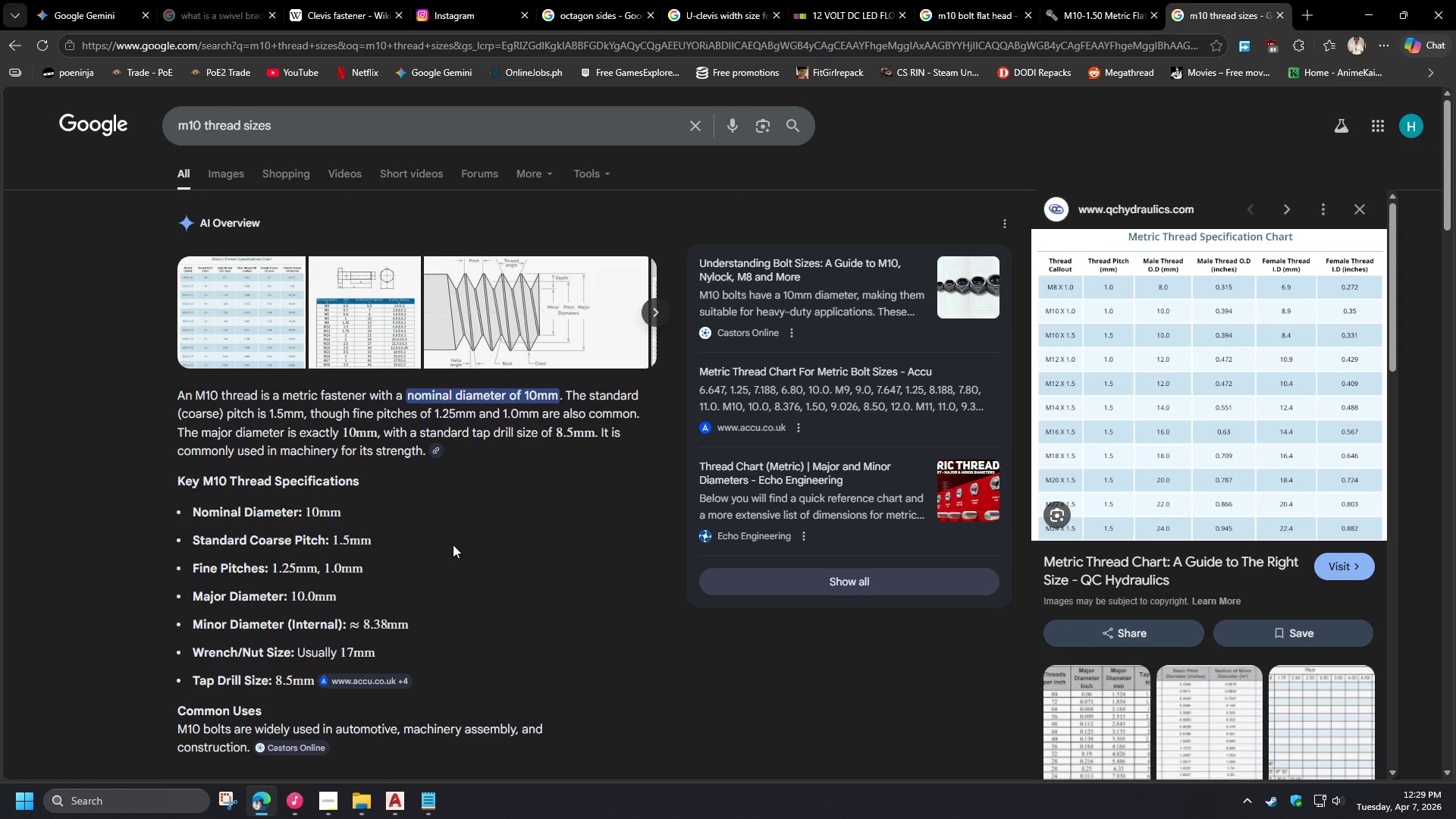 
left_click([403, 805])
 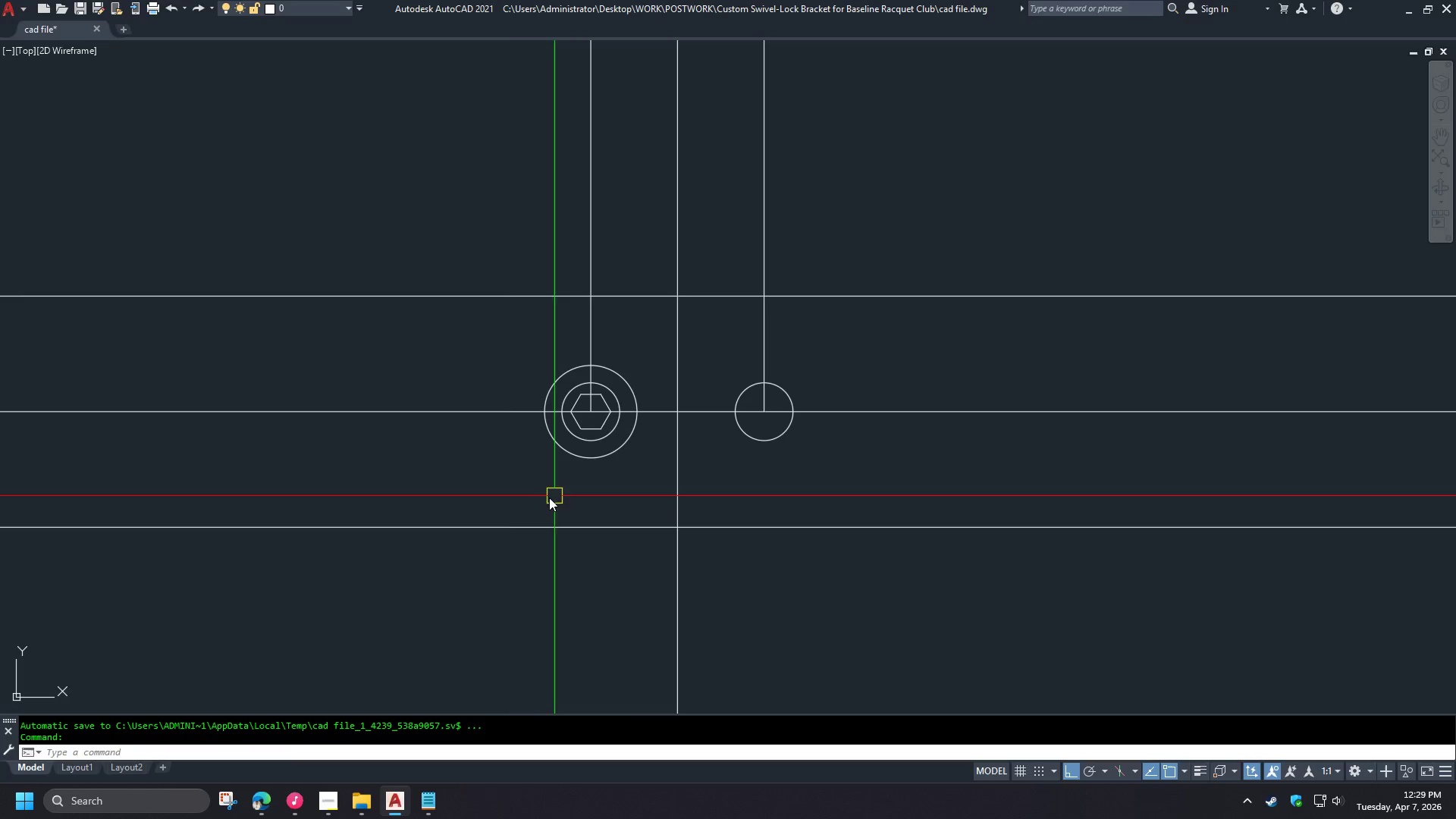 
scroll: coordinate [481, 518], scroll_direction: down, amount: 2.0
 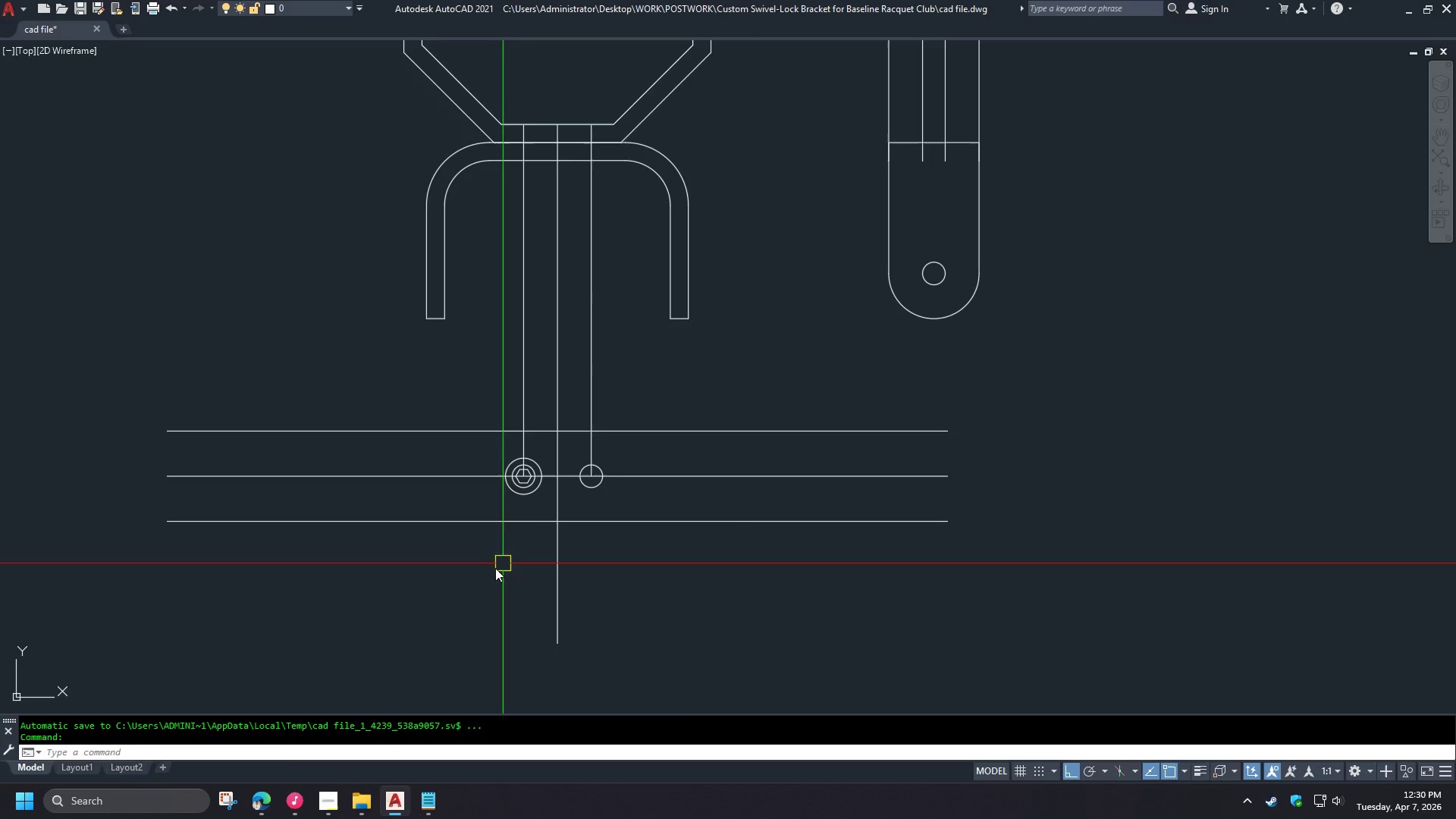 
left_click([263, 808])
 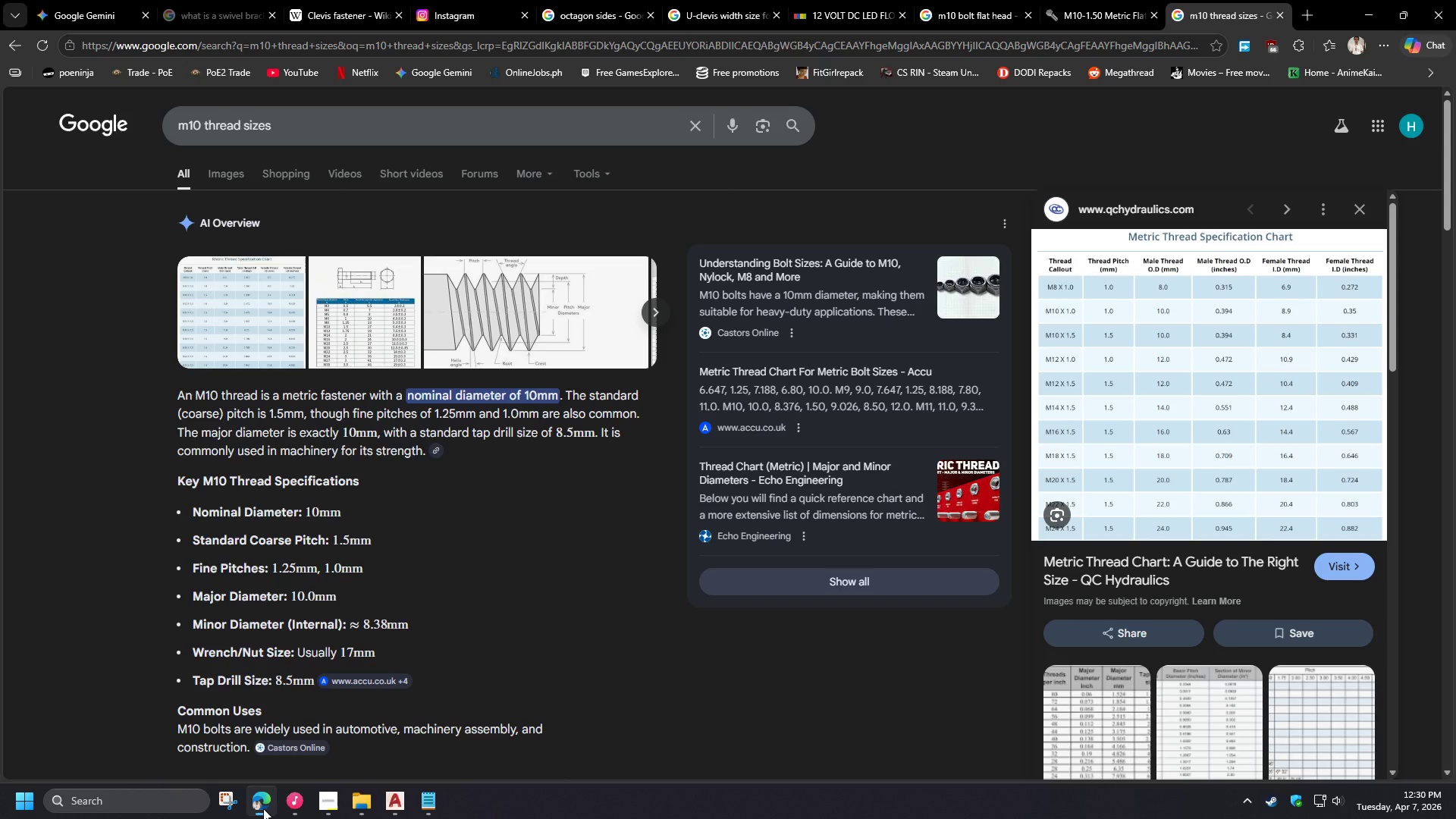 
wait(7.44)
 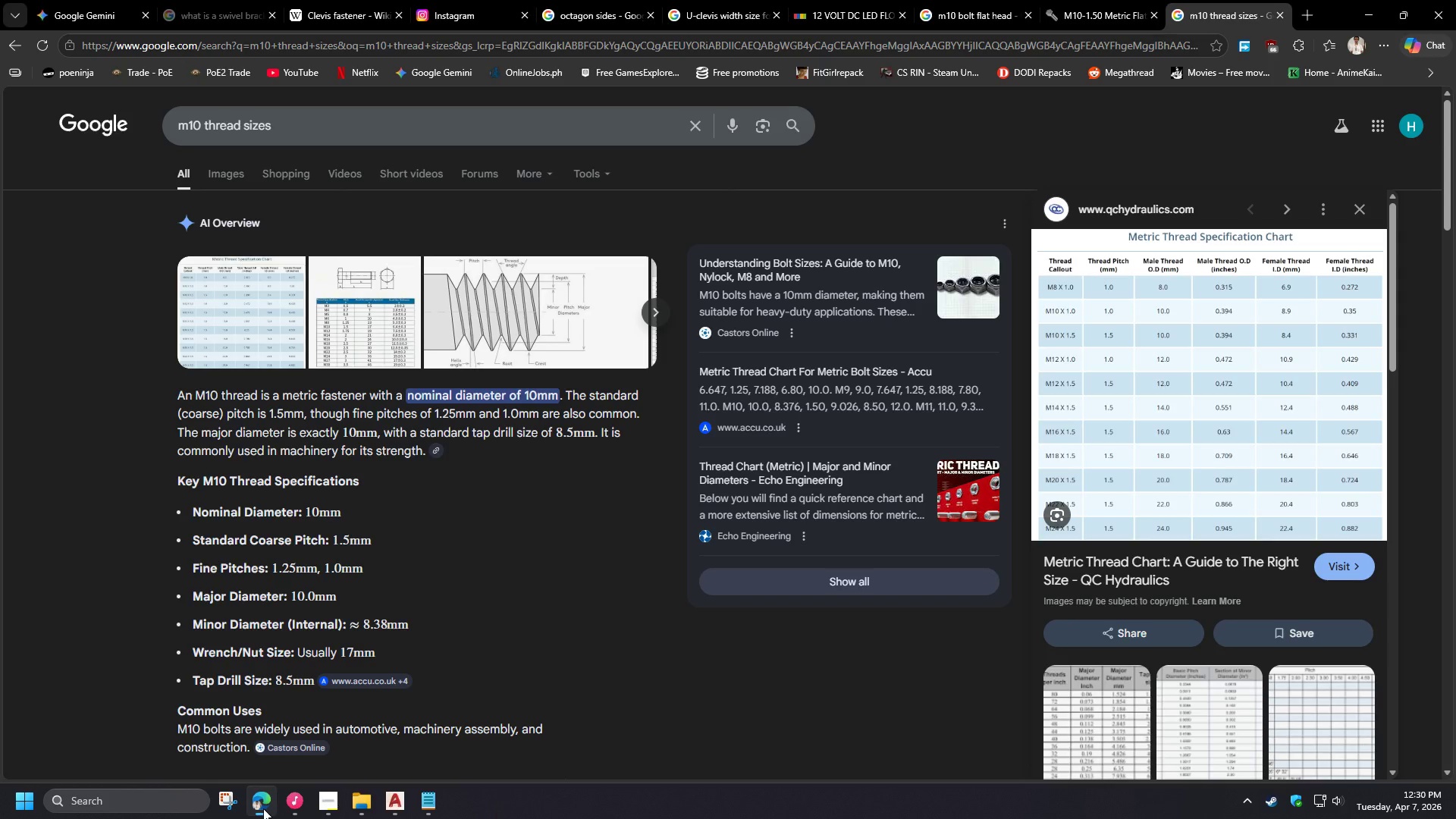 
left_click([263, 808])
 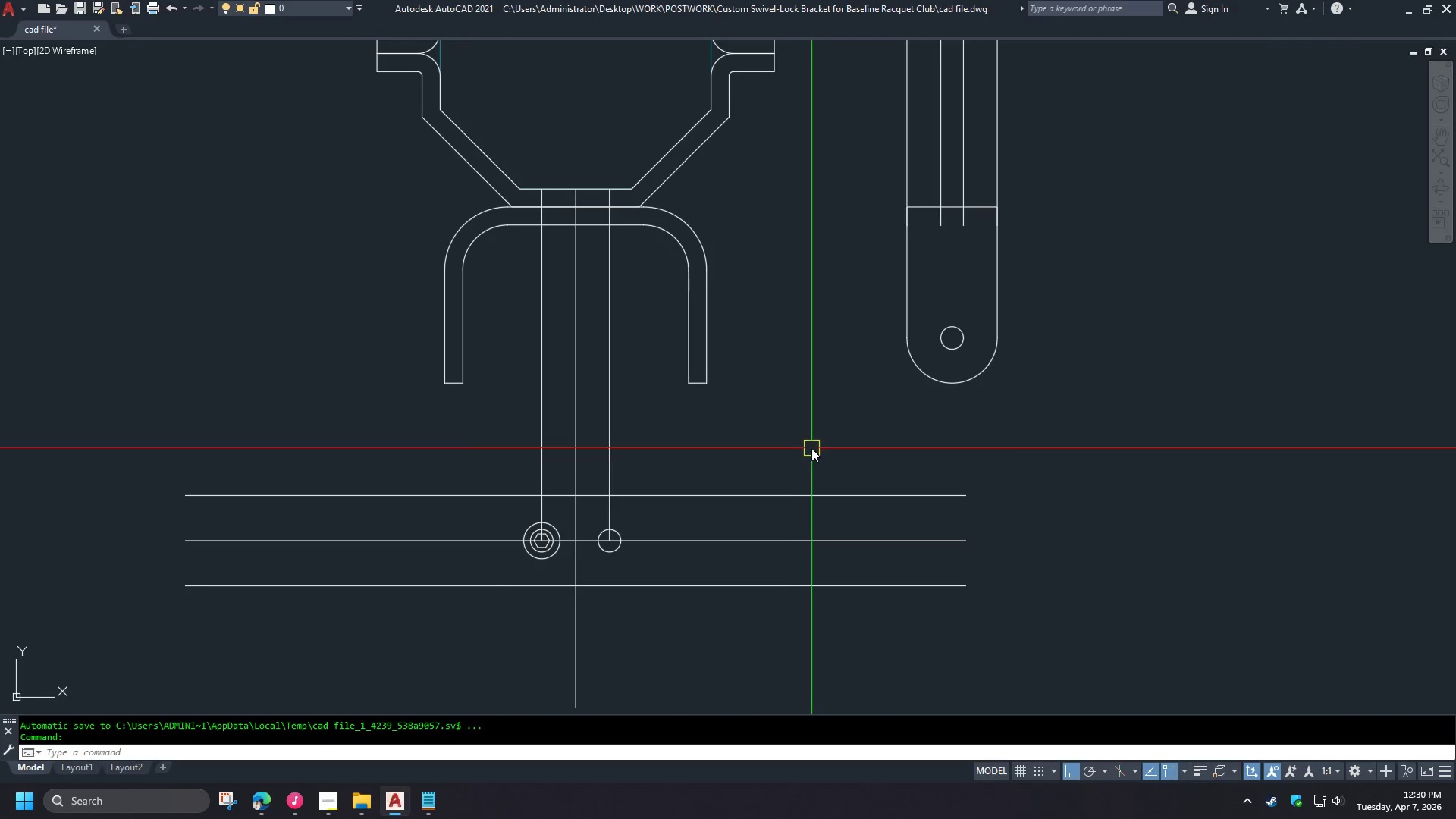 
scroll: coordinate [593, 453], scroll_direction: up, amount: 1.0
 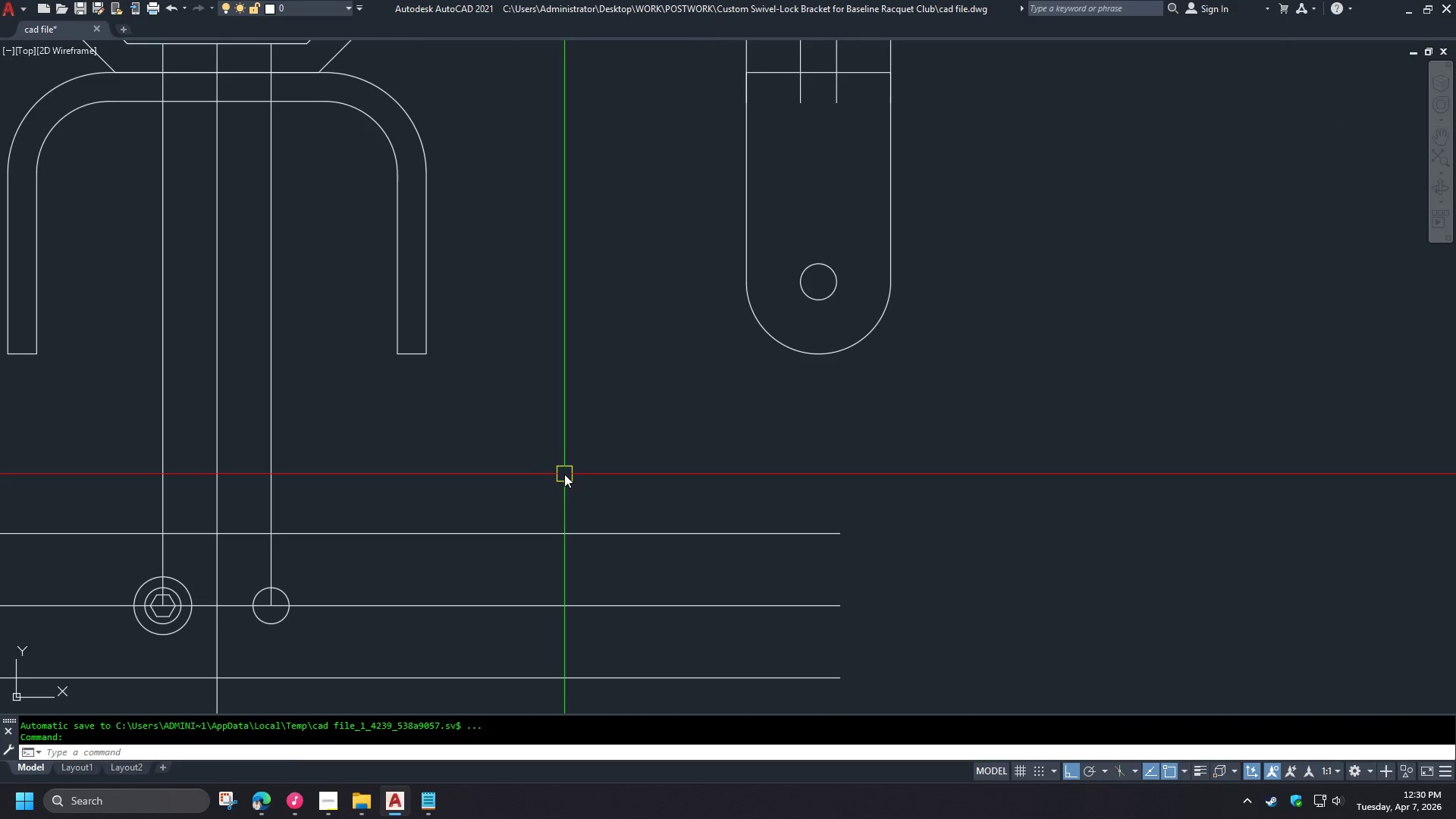 
key(L)
 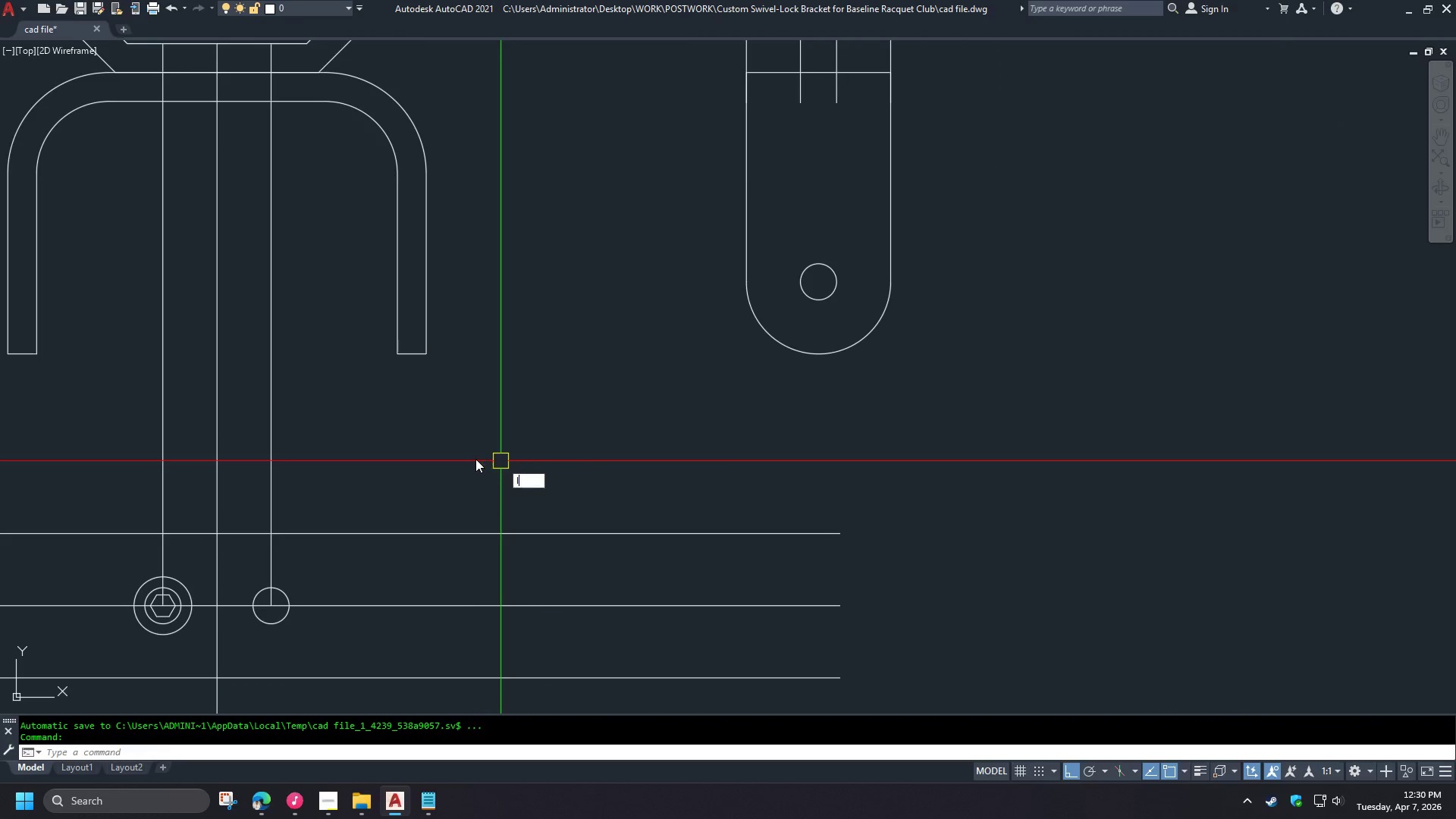 
key(Space)
 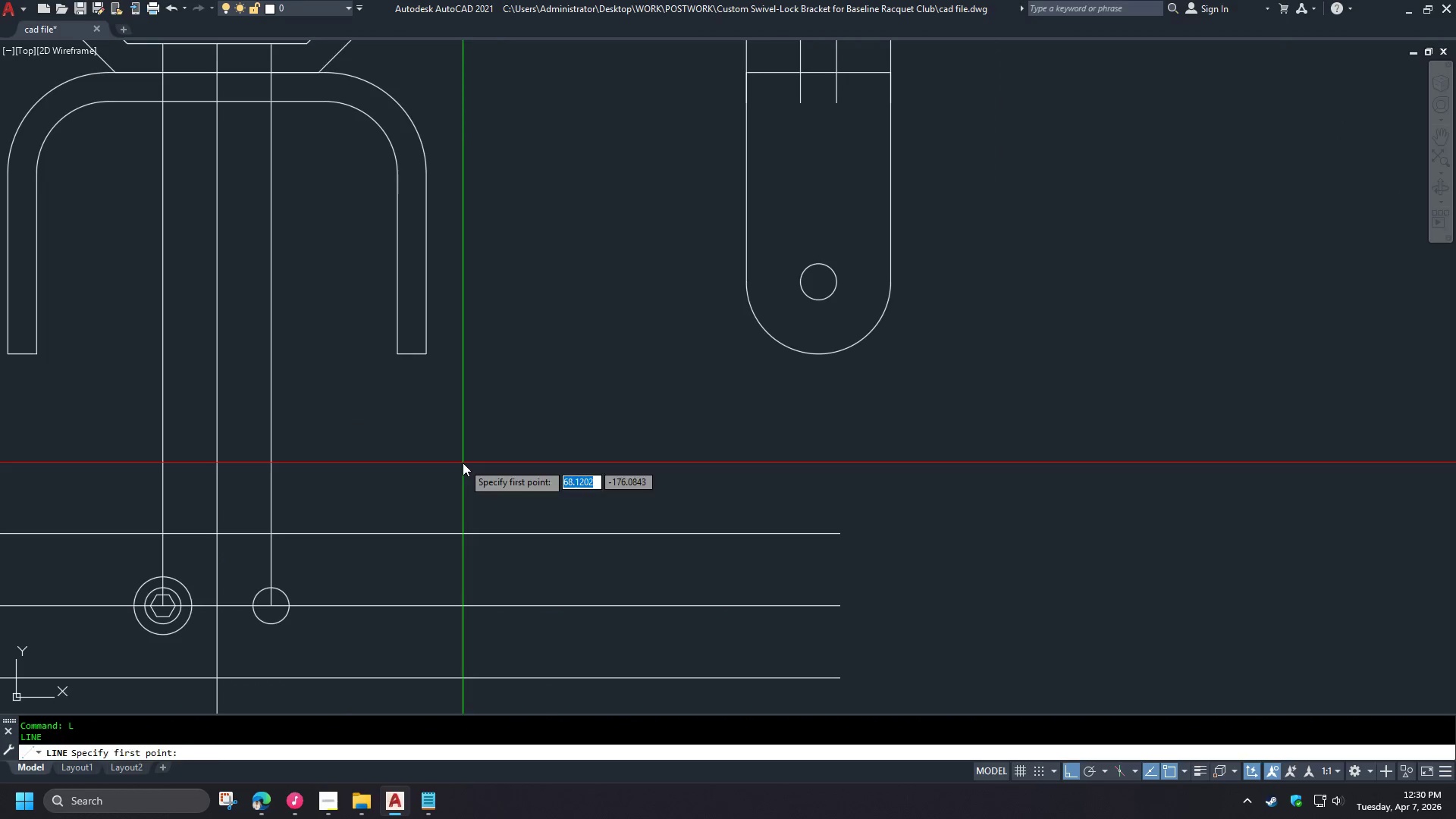 
left_click([463, 463])
 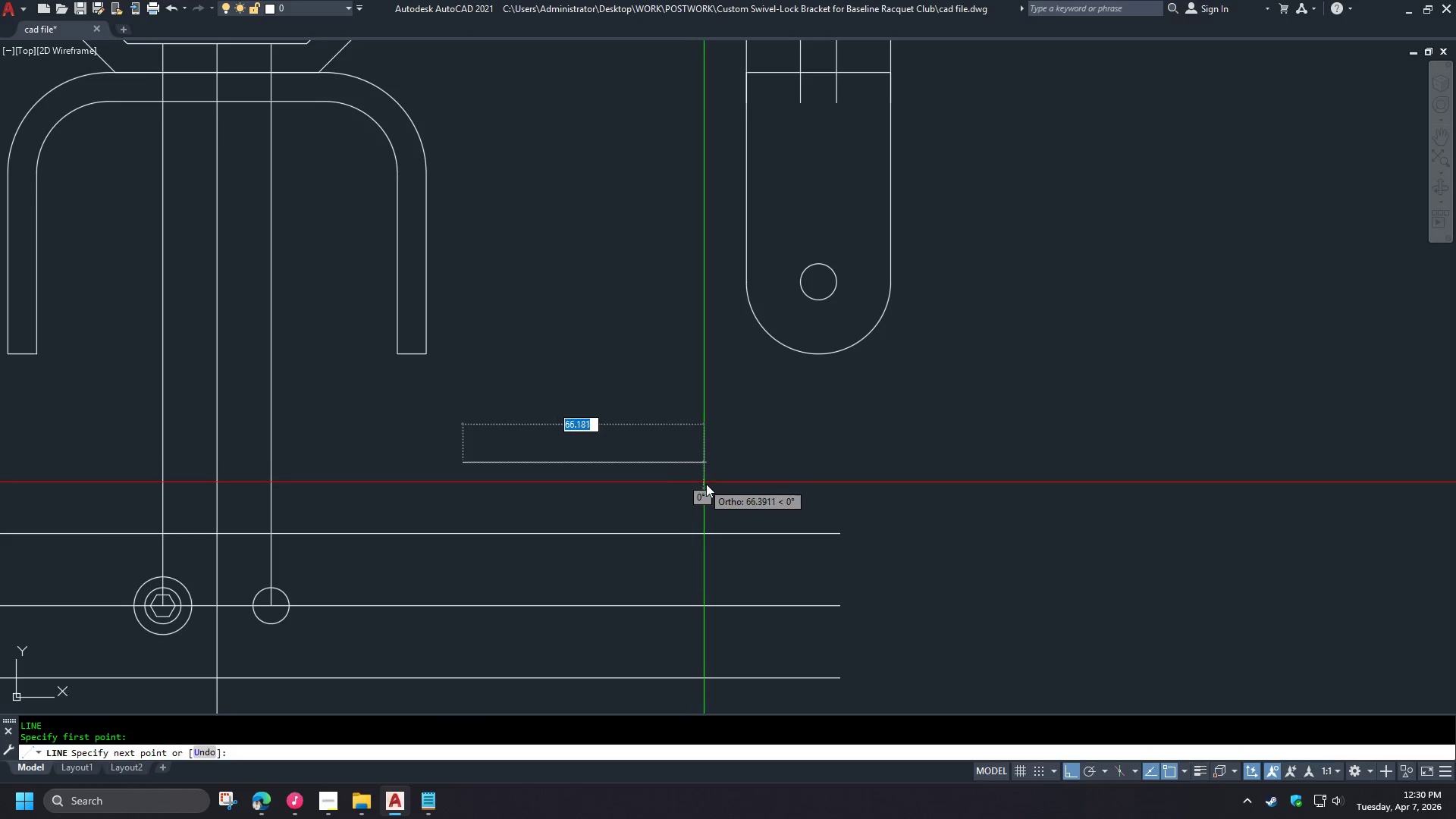 
left_click([708, 484])
 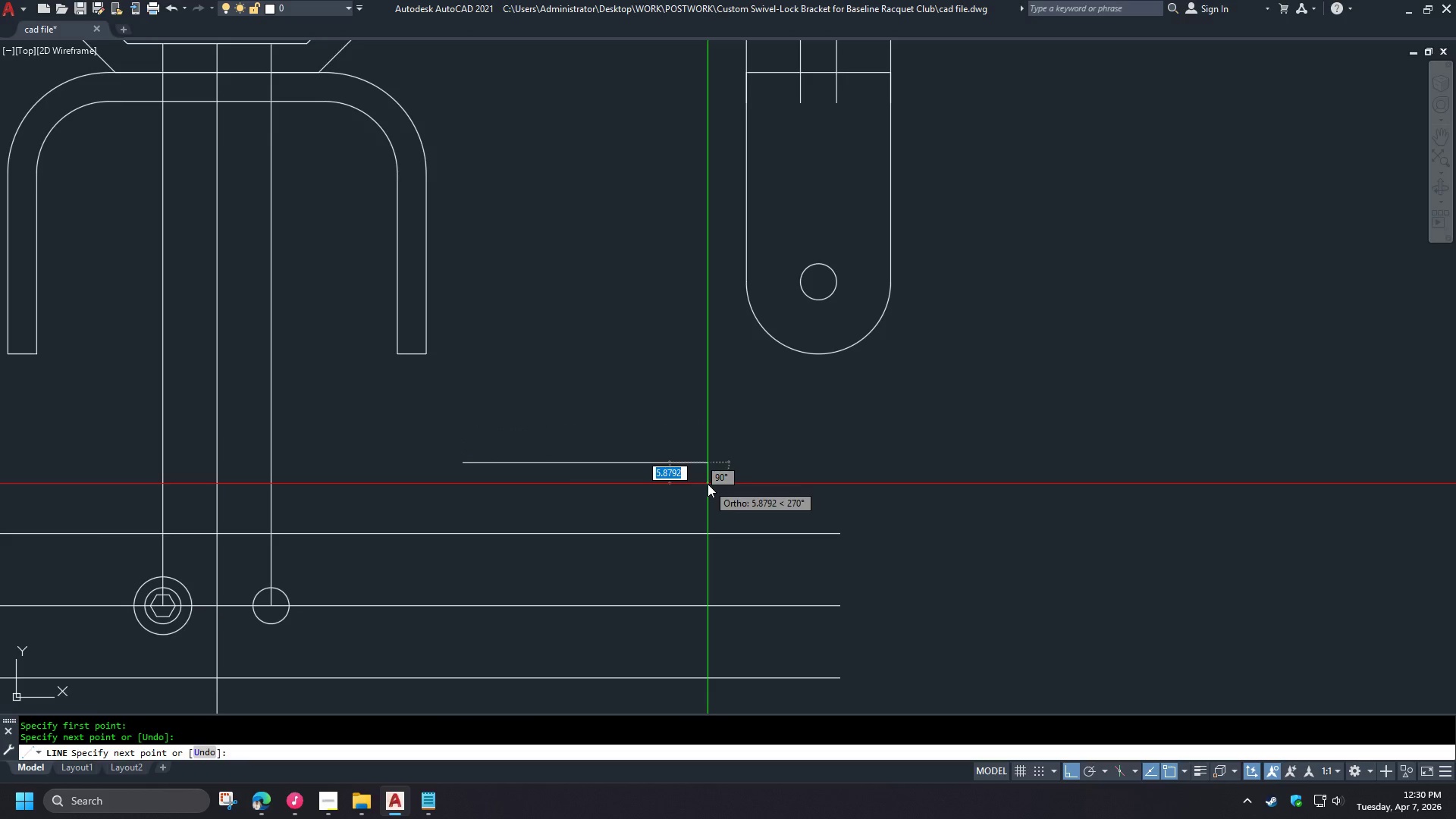 
key(Space)
 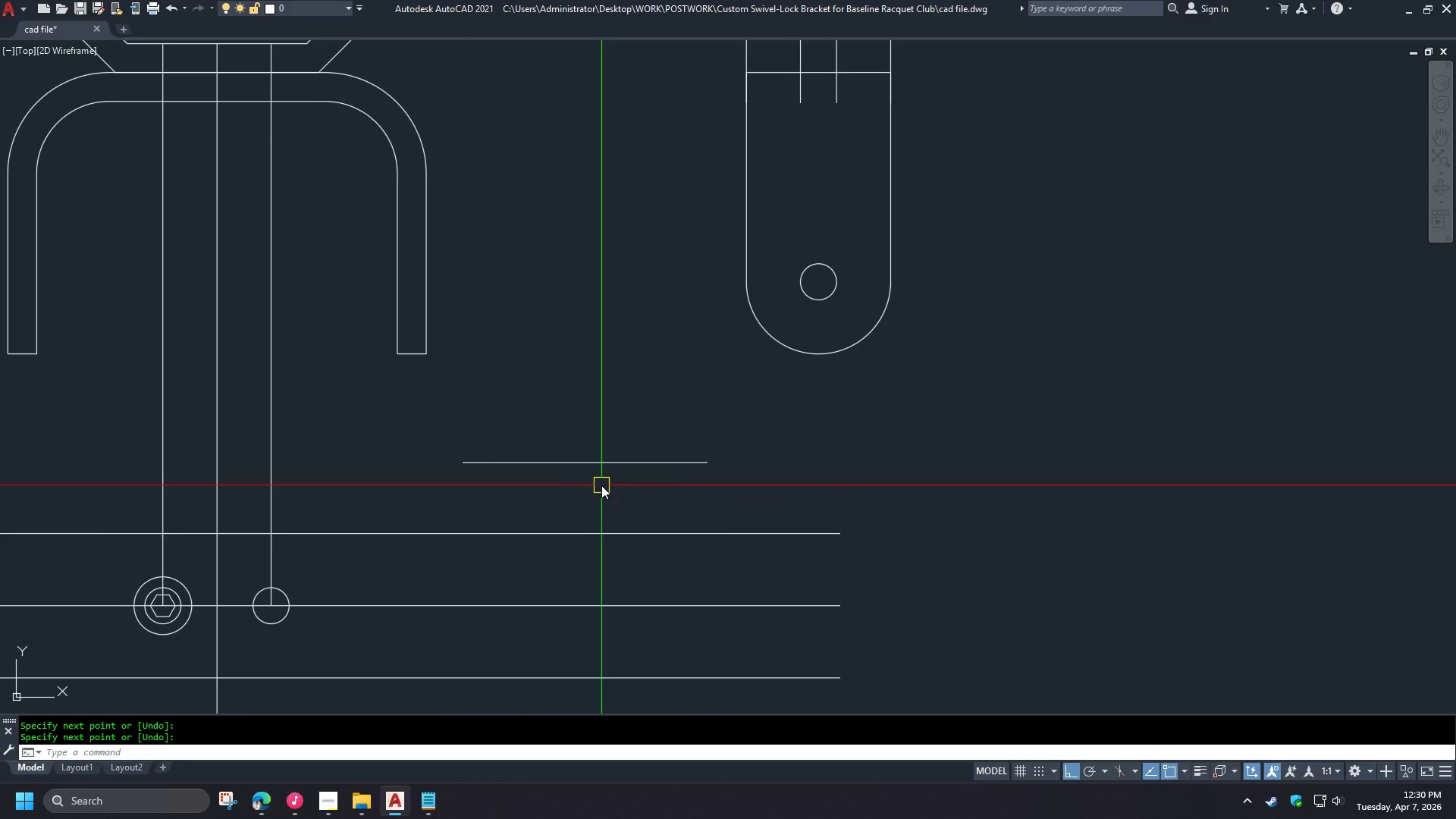 
key(O)
 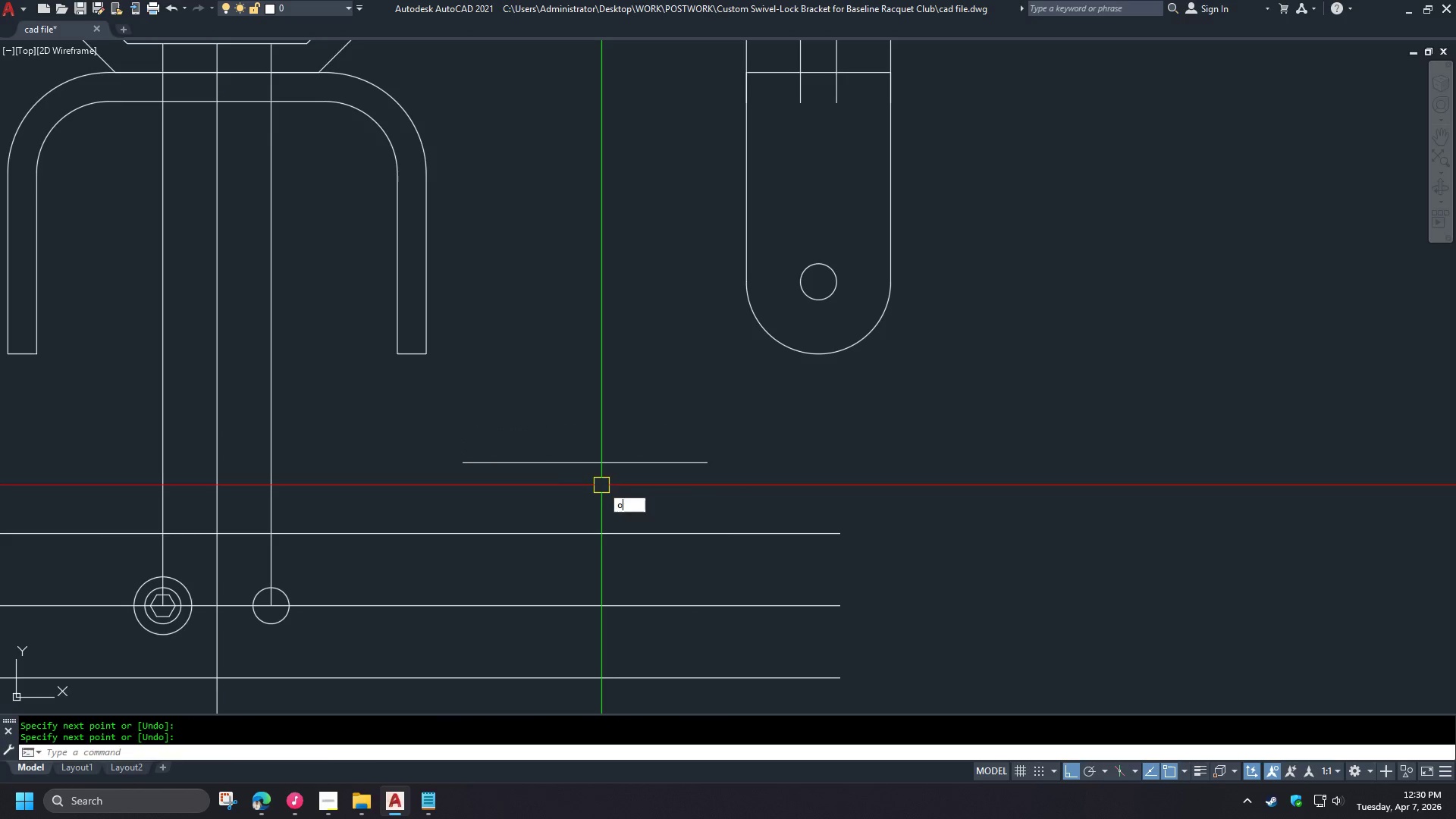 
key(Space)
 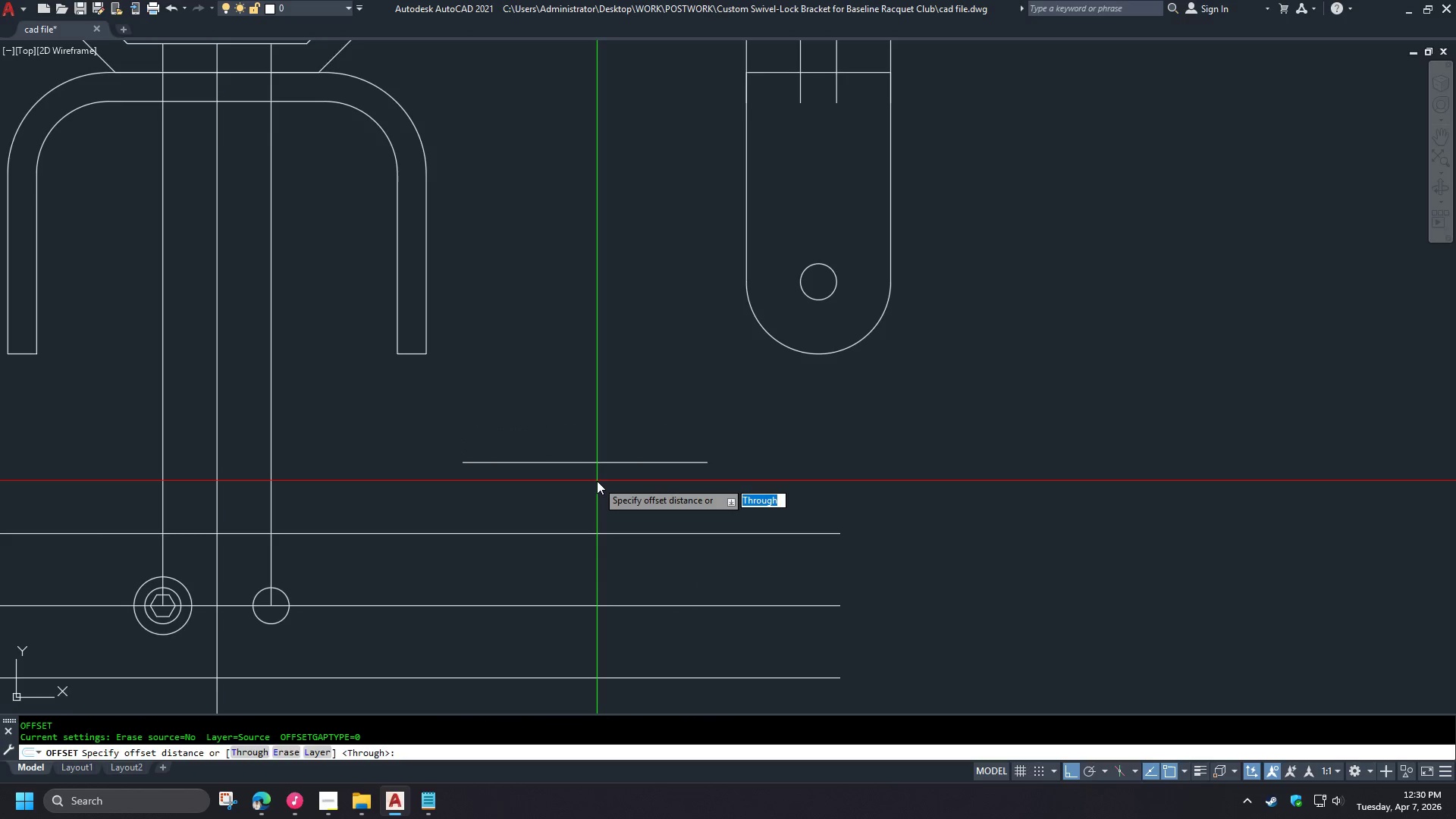 
key(Numpad1)
 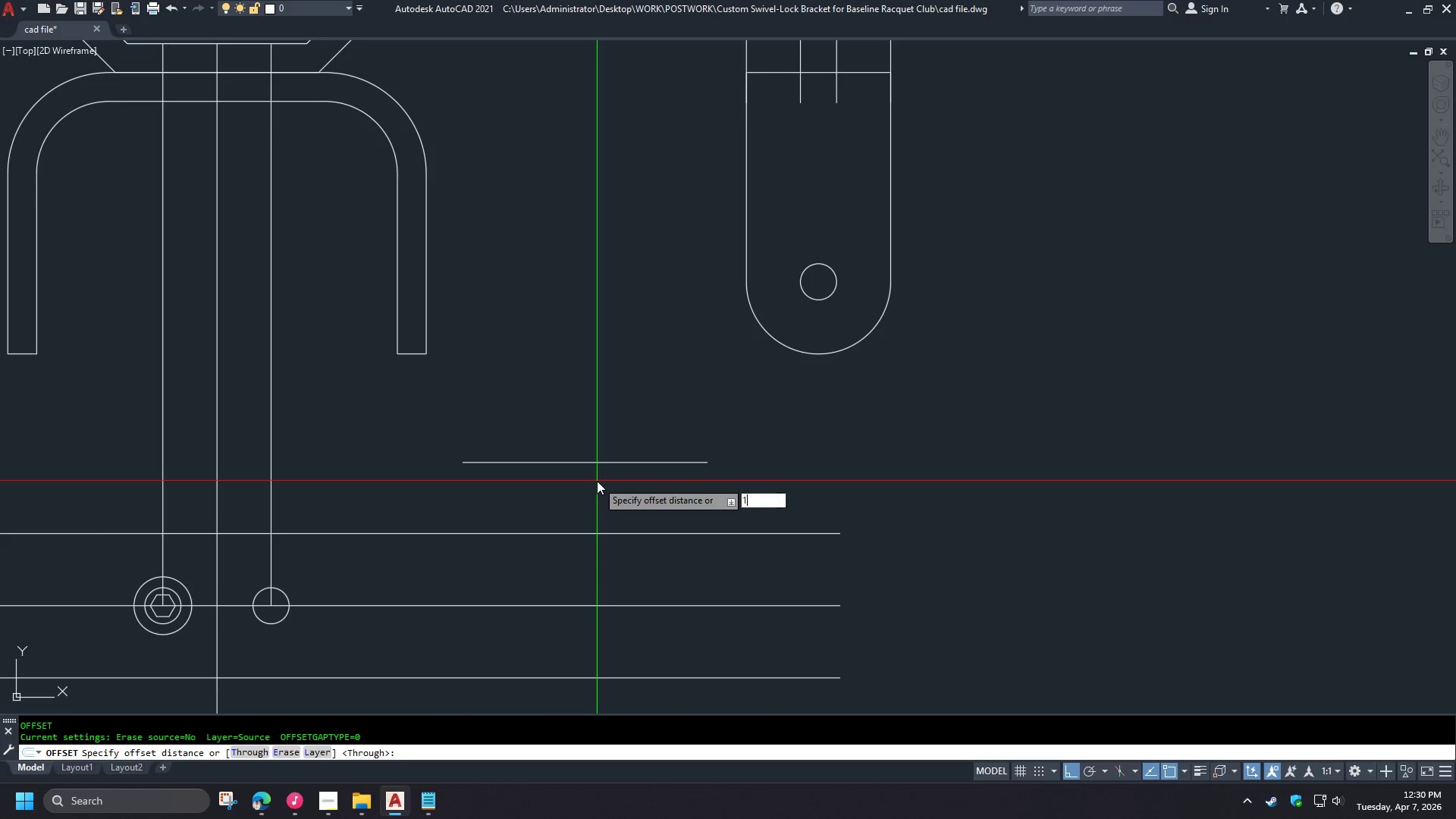 
key(Numpad0)
 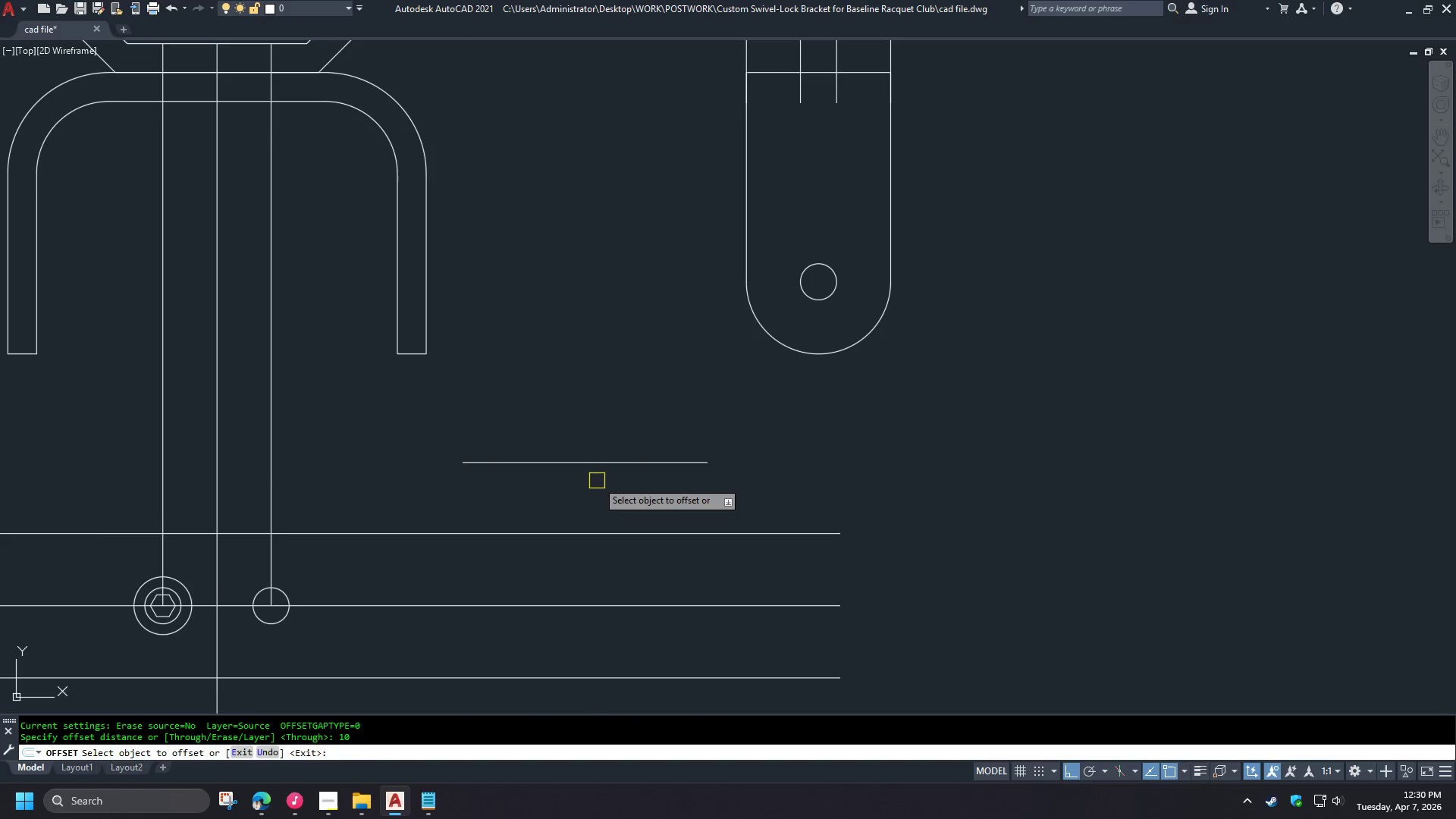 
key(NumpadEnter)
 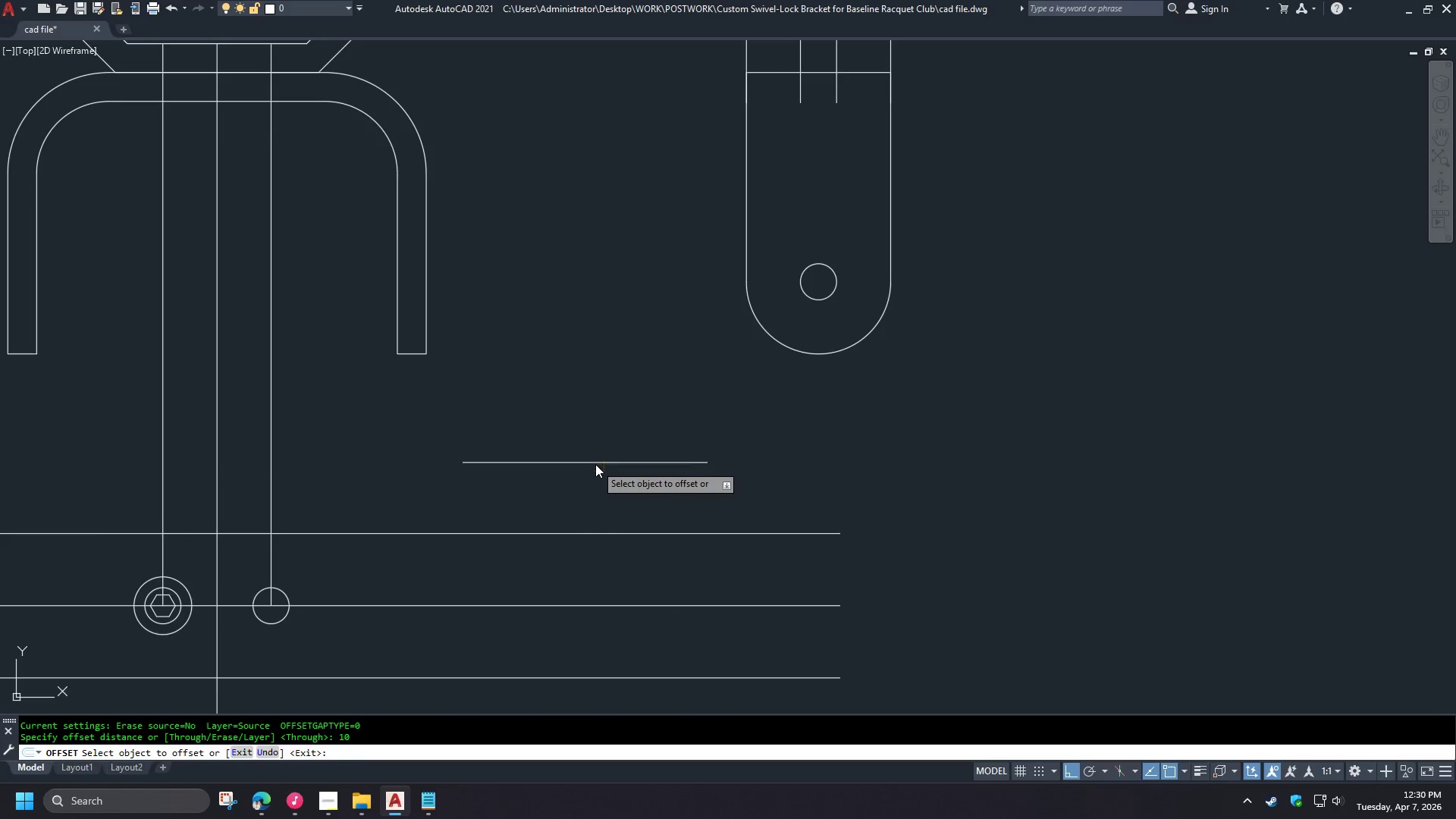 
left_click_drag(start_coordinate=[595, 464], to_coordinate=[593, 476])
 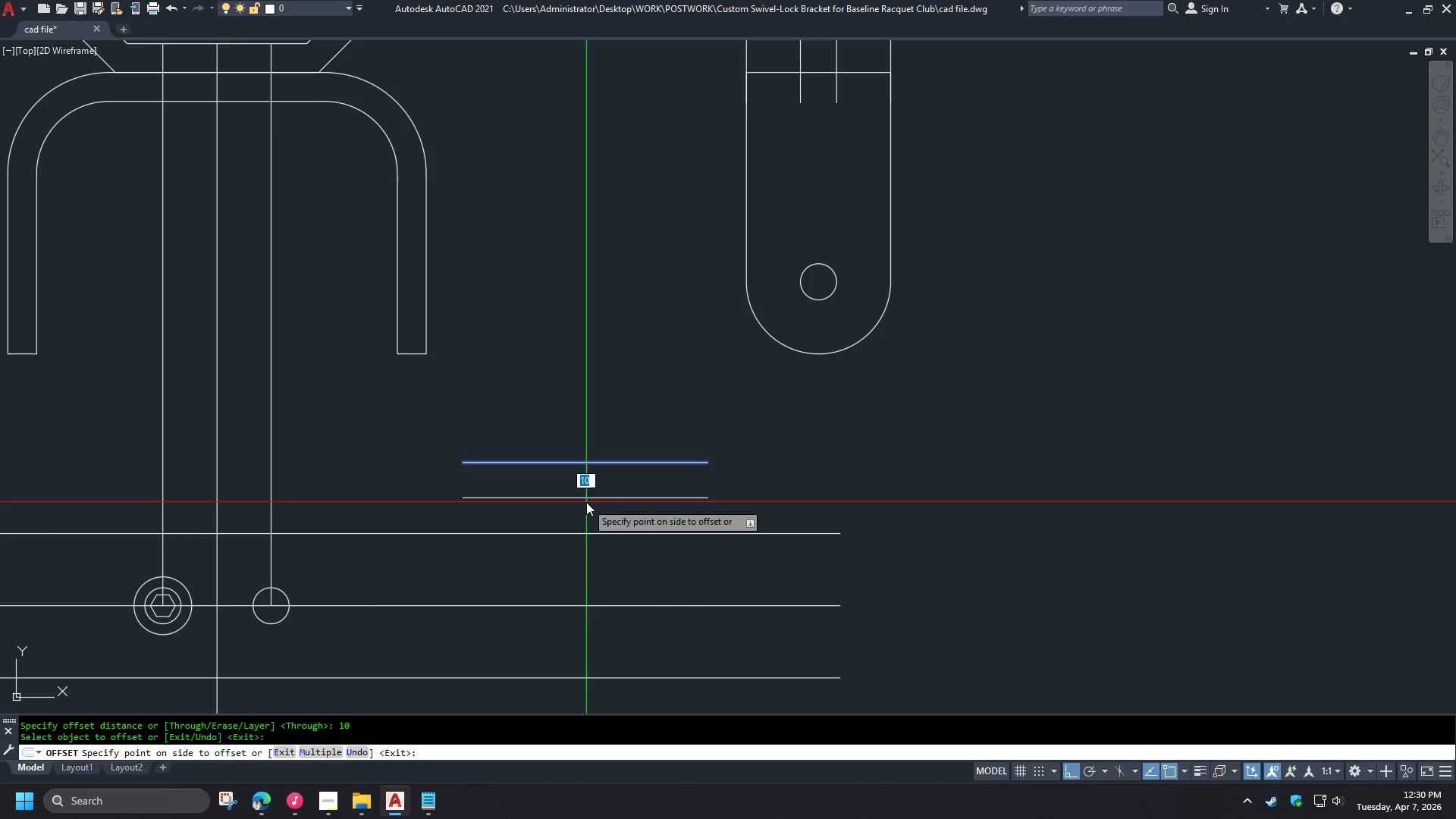 
double_click([586, 502])
 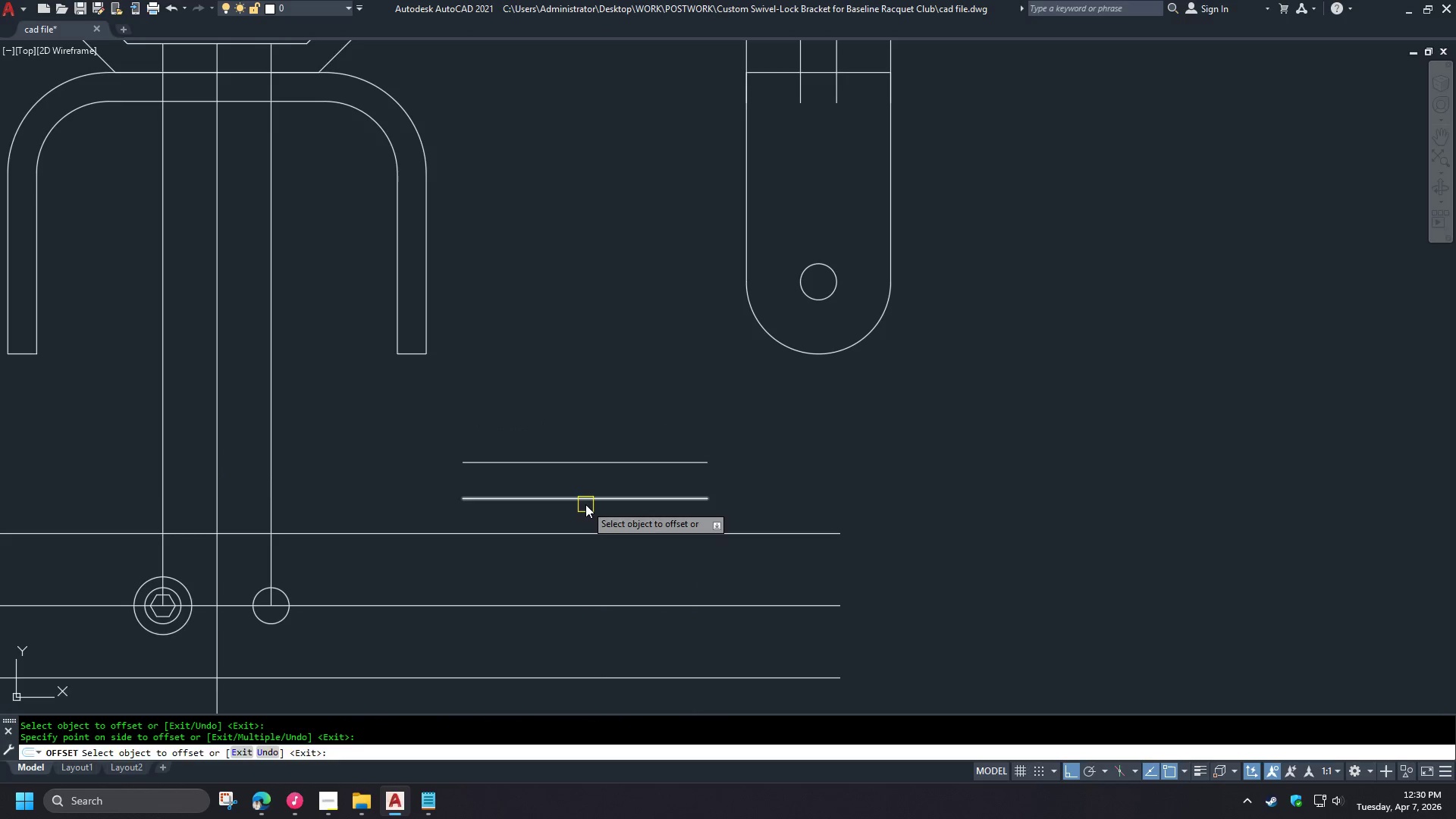 
key(Space)
 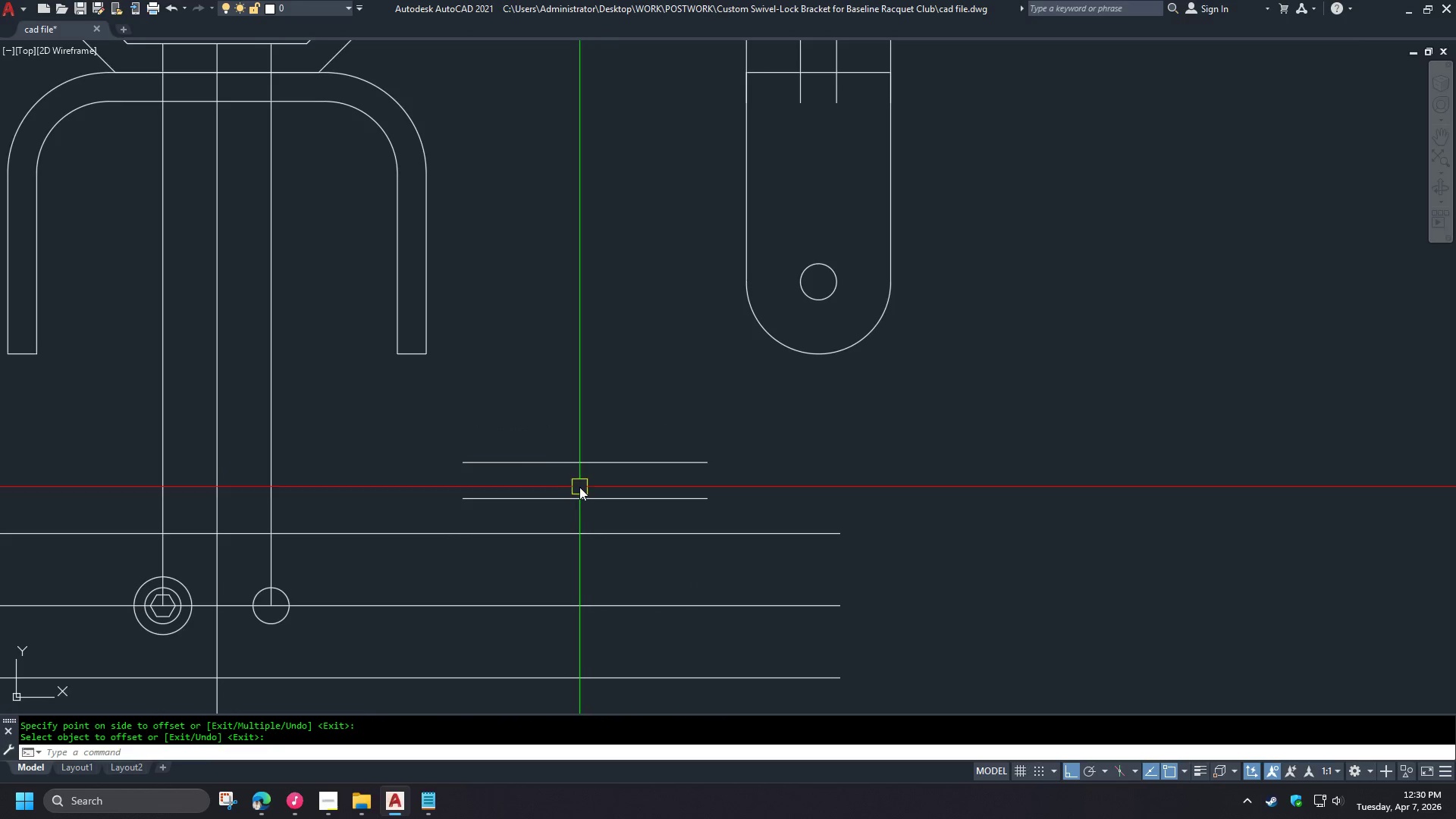 
scroll: coordinate [578, 486], scroll_direction: up, amount: 2.0
 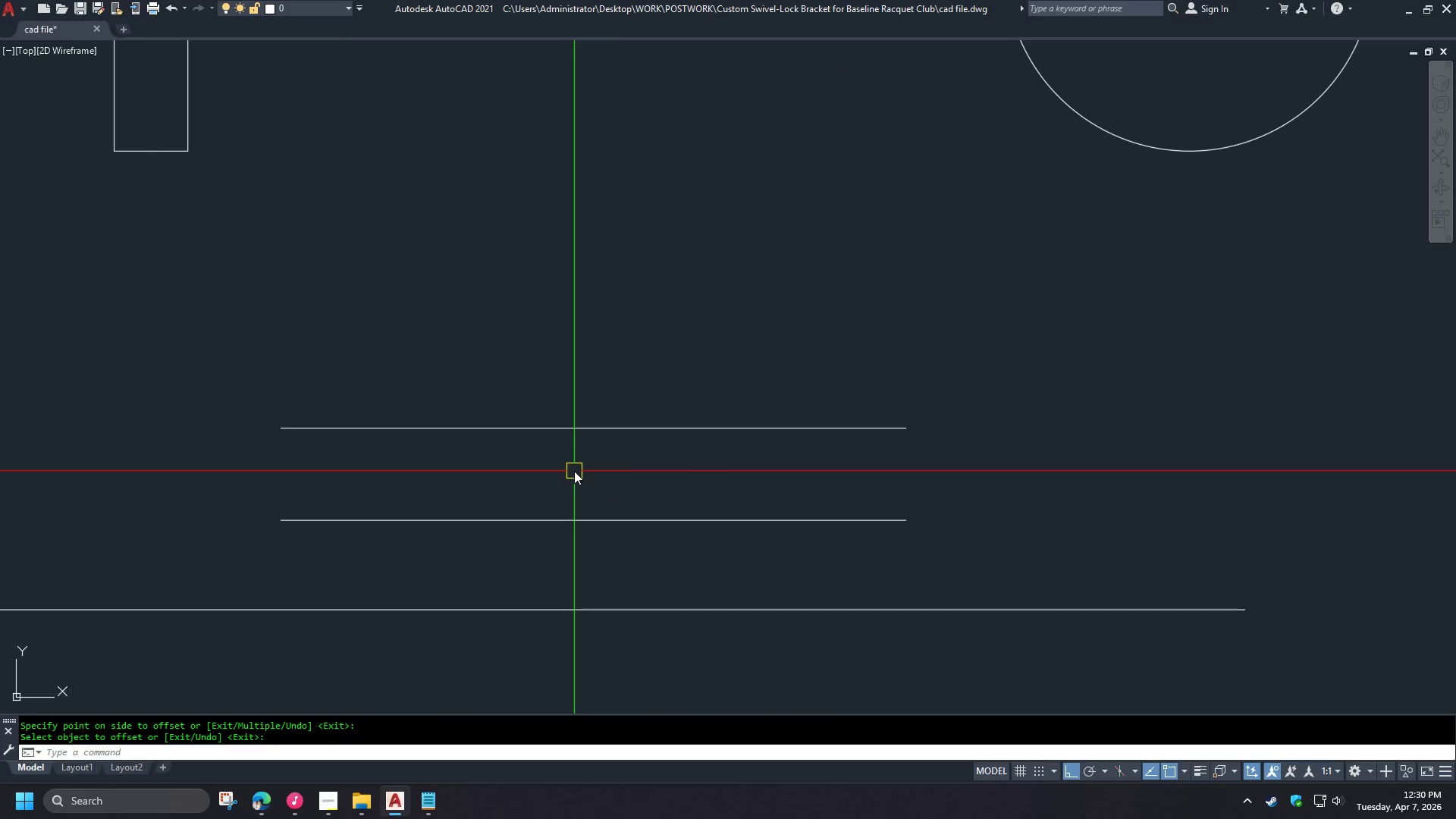 
key(L)
 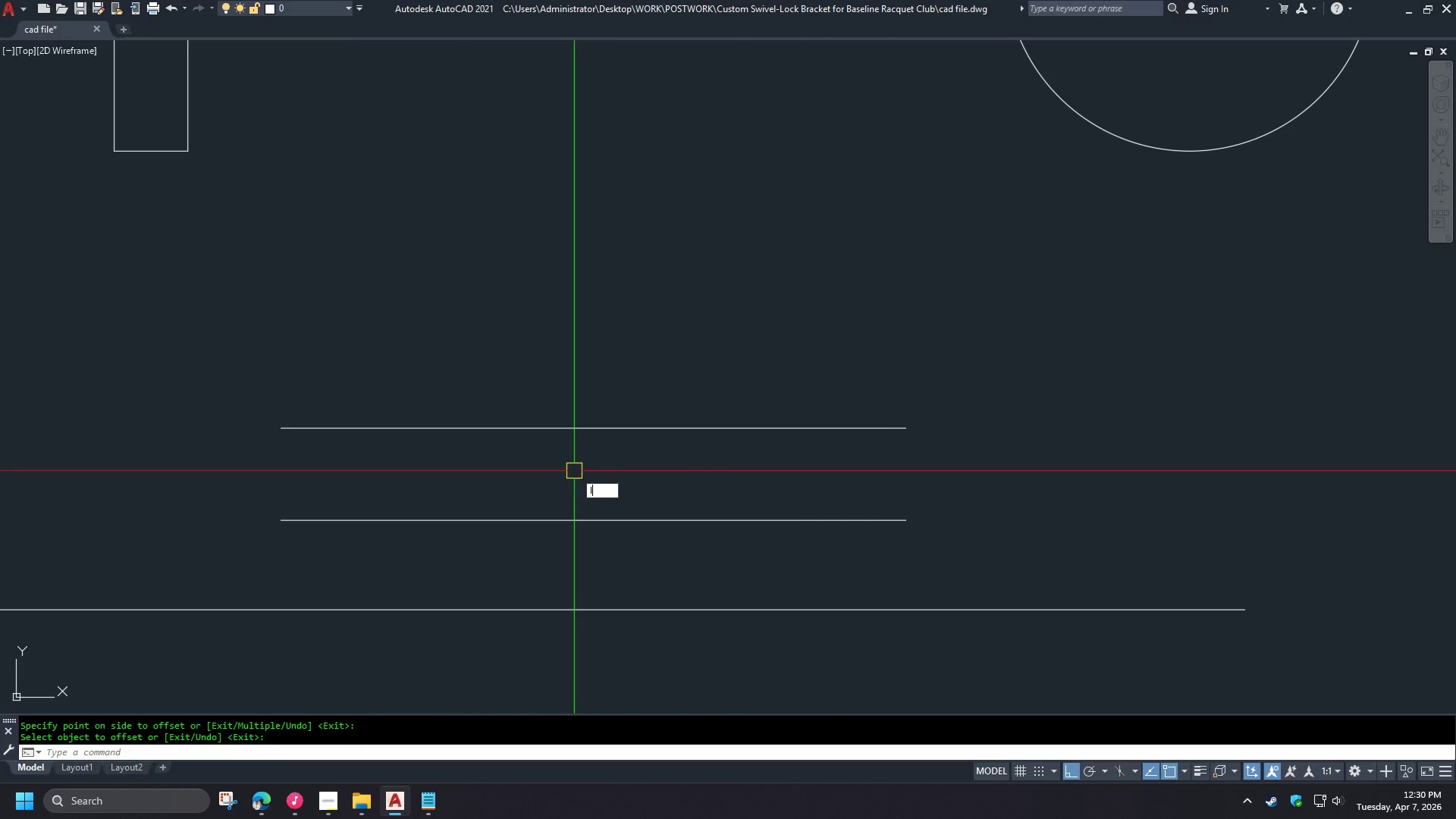 
key(Space)
 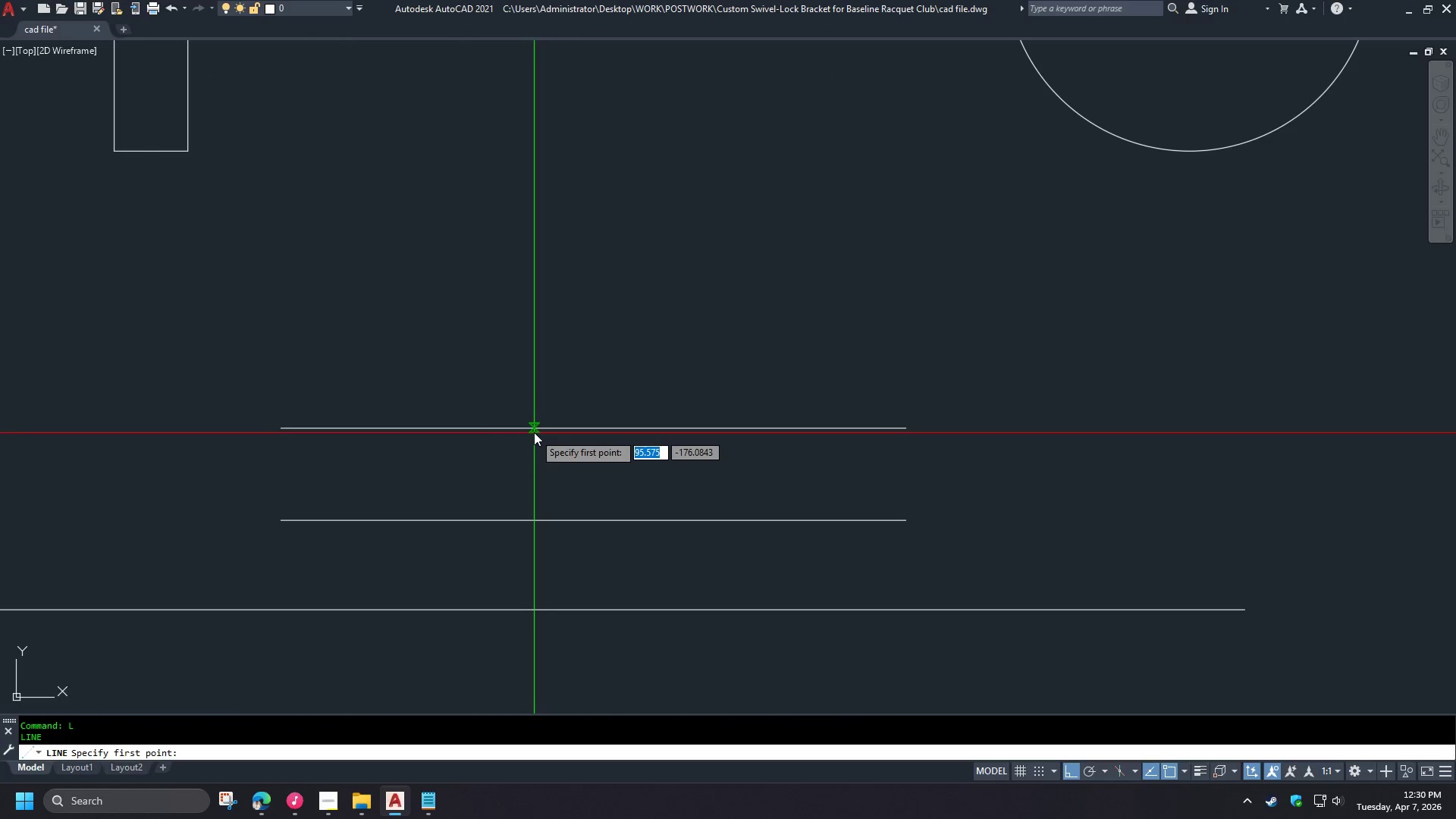 
left_click([535, 431])
 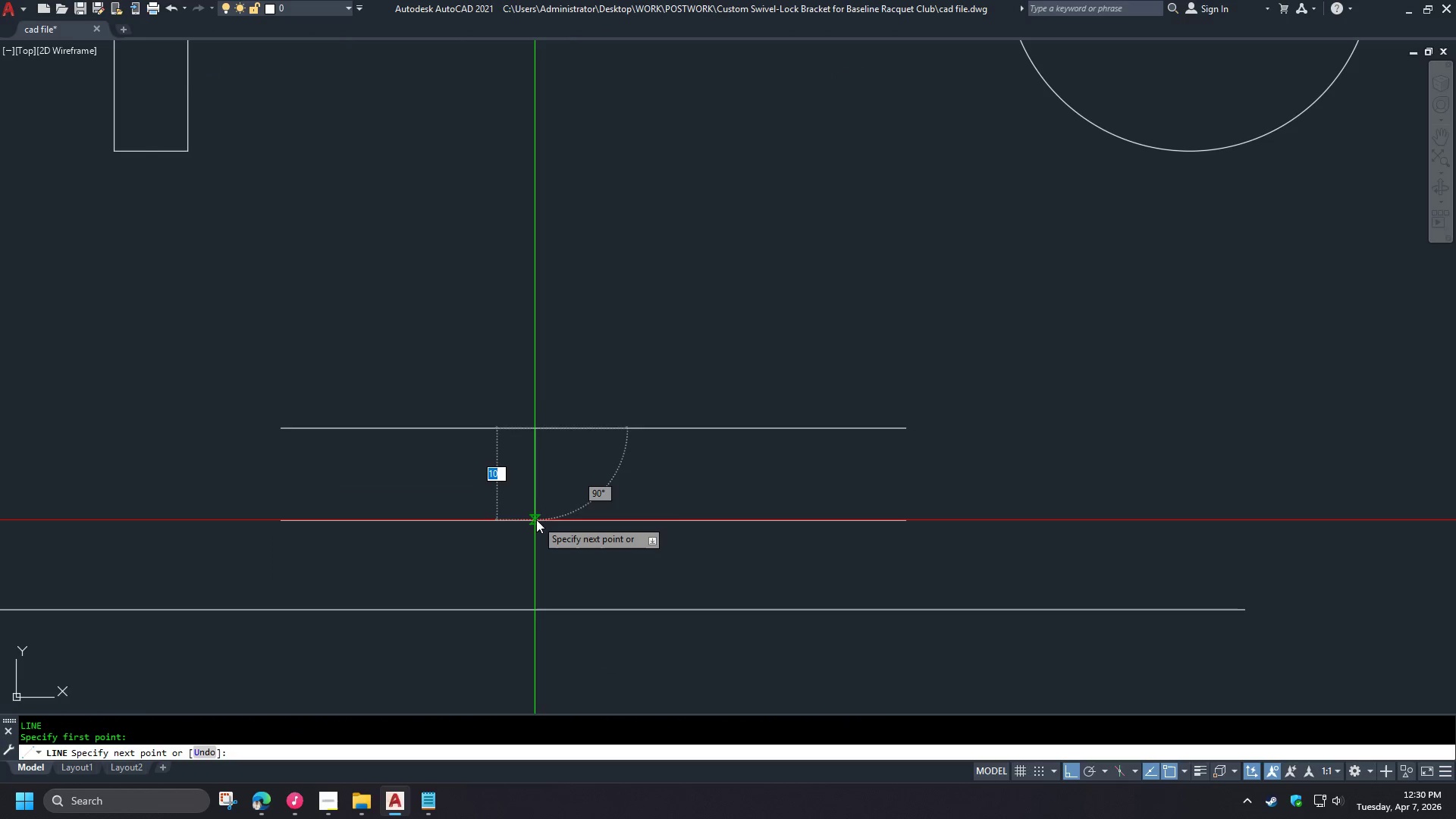 
left_click([536, 515])
 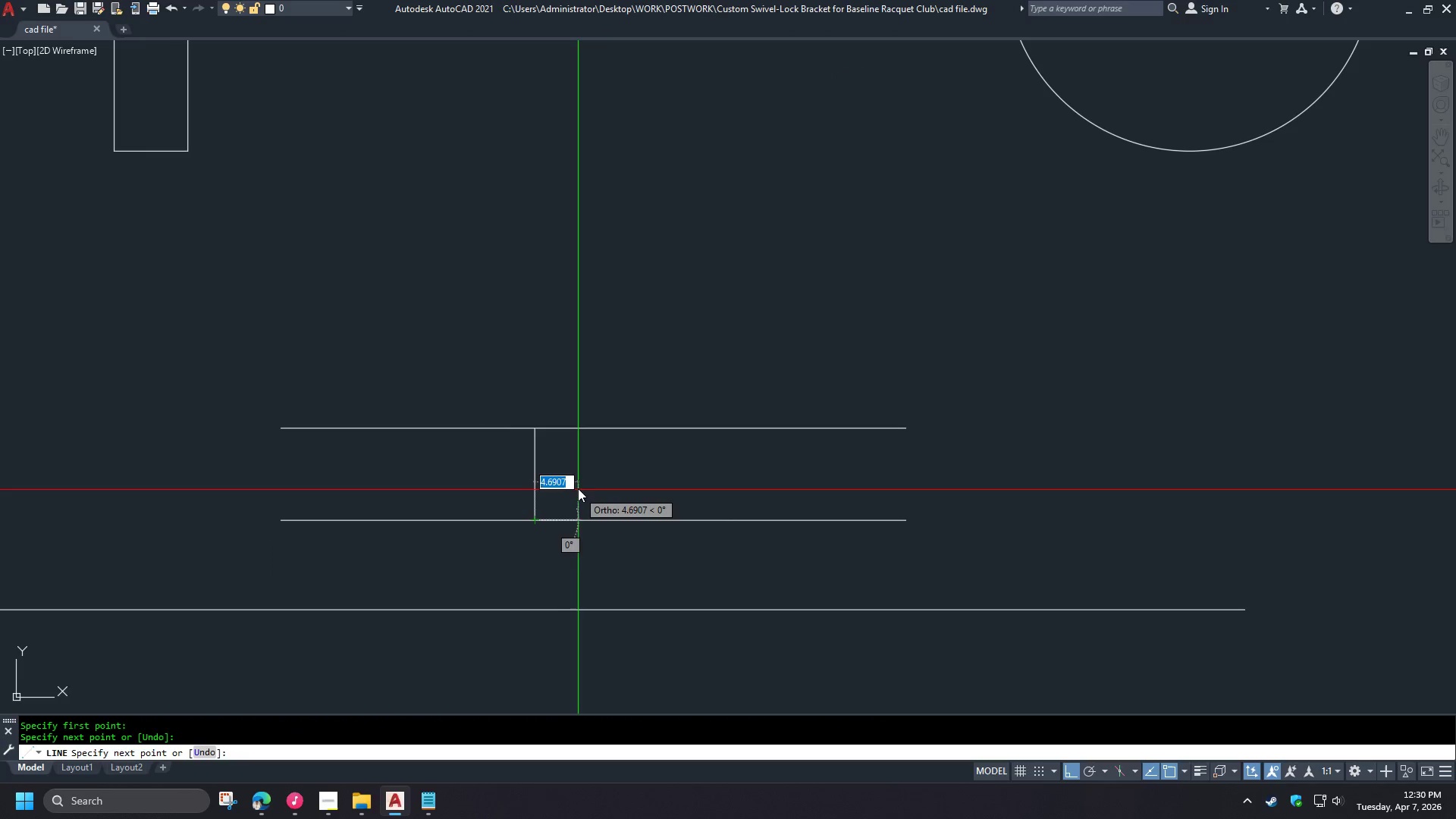 
key(Space)
 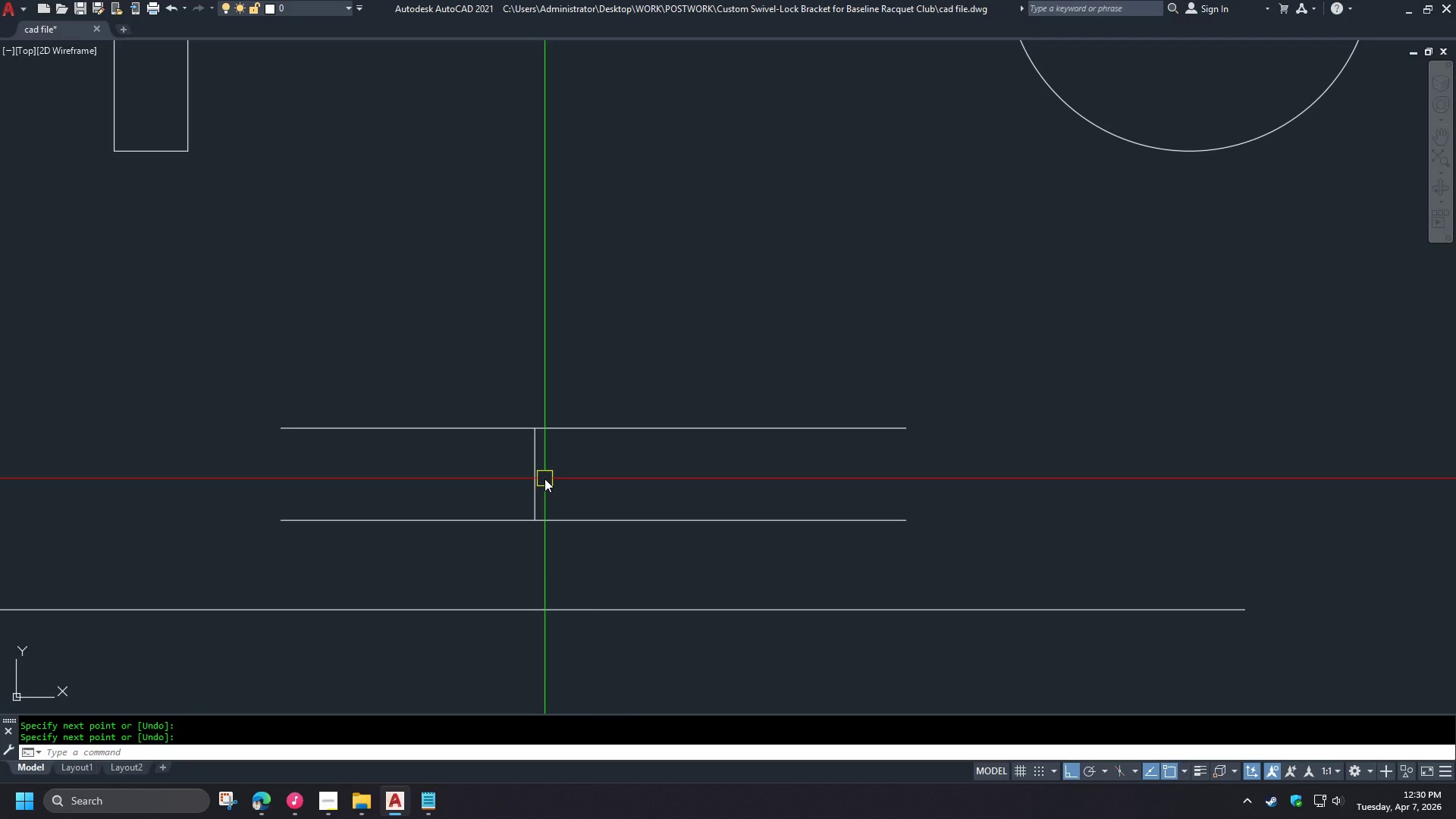 
left_click([532, 479])
 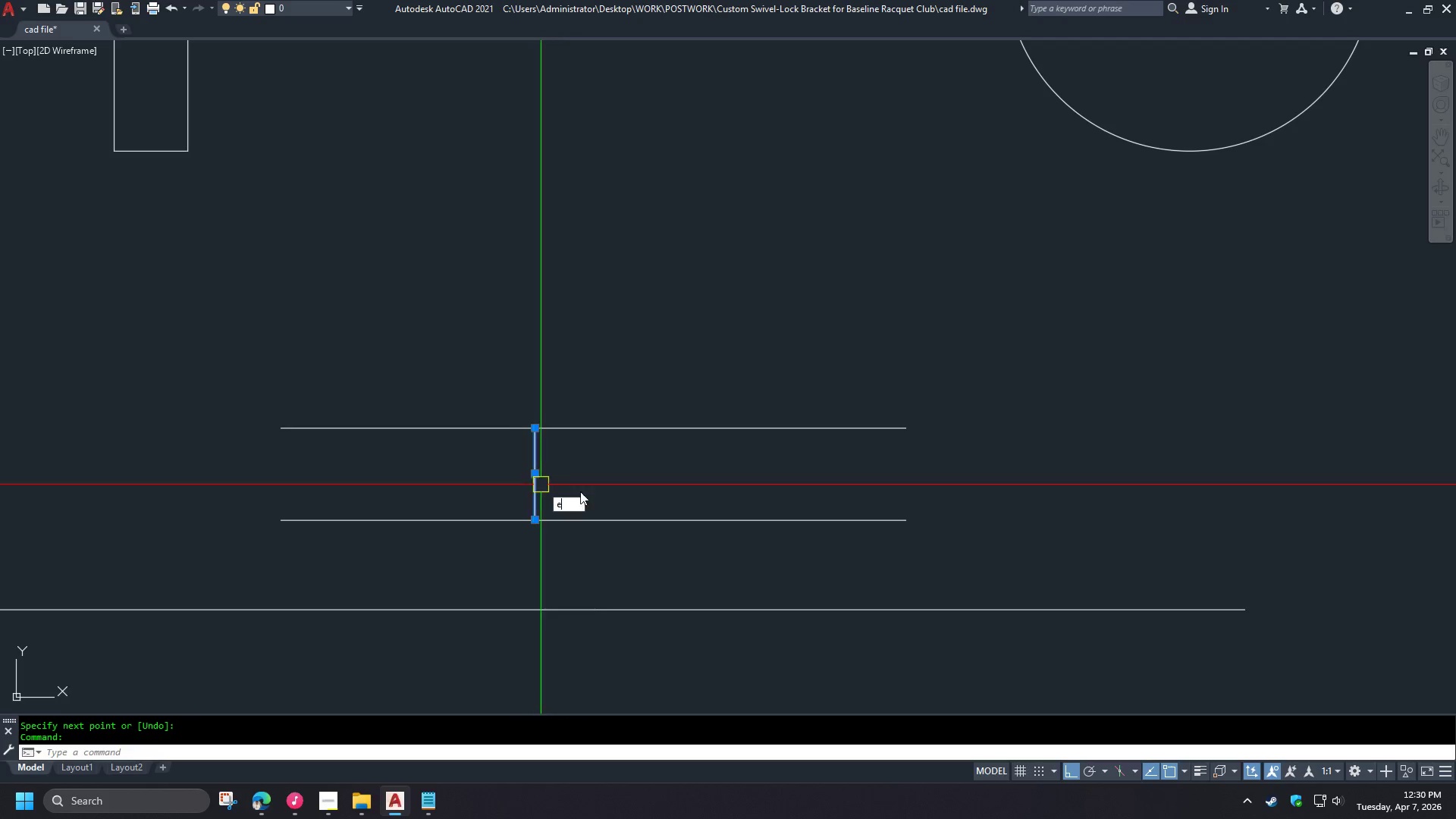 
key(E)
 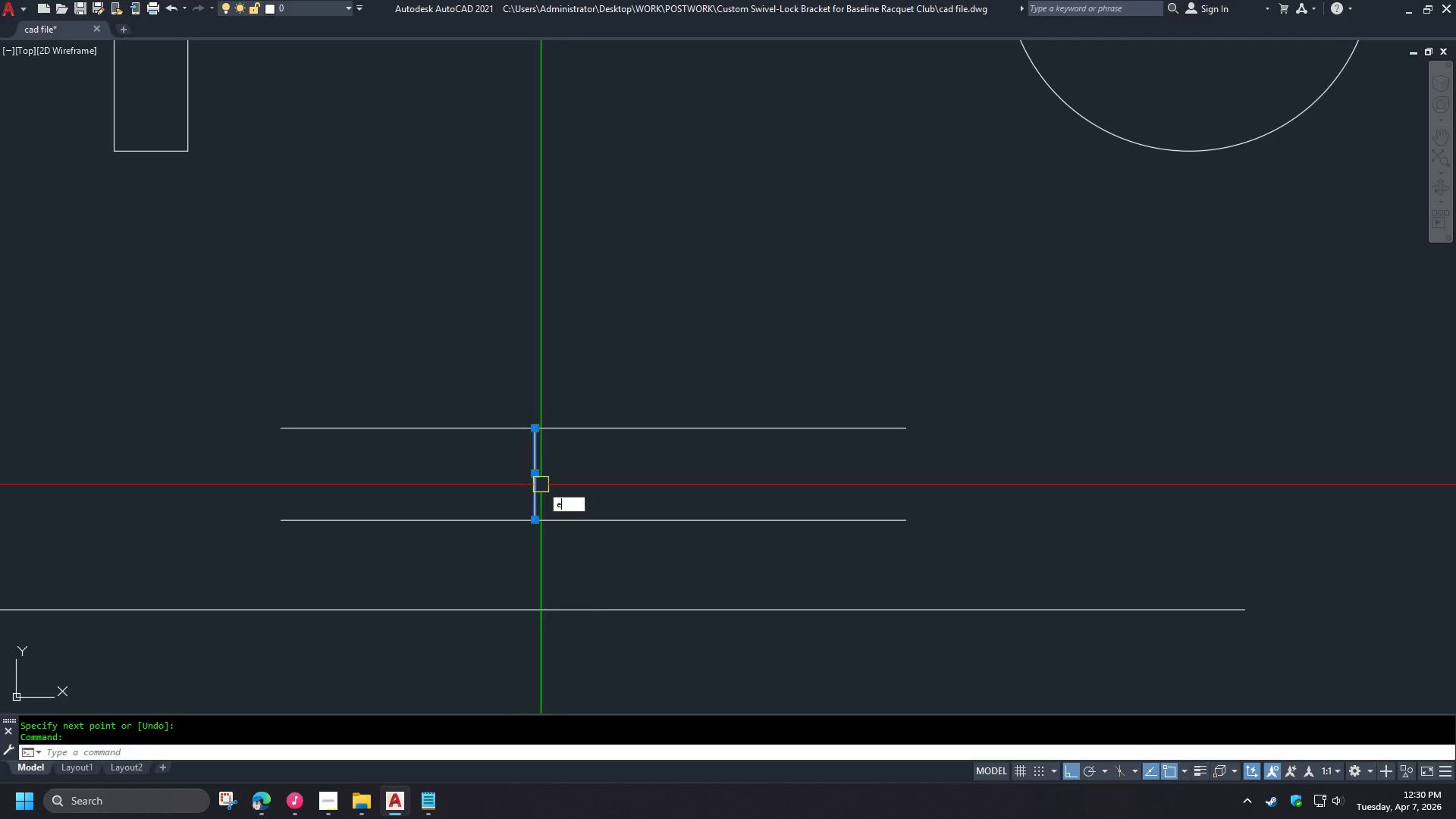 
key(Space)
 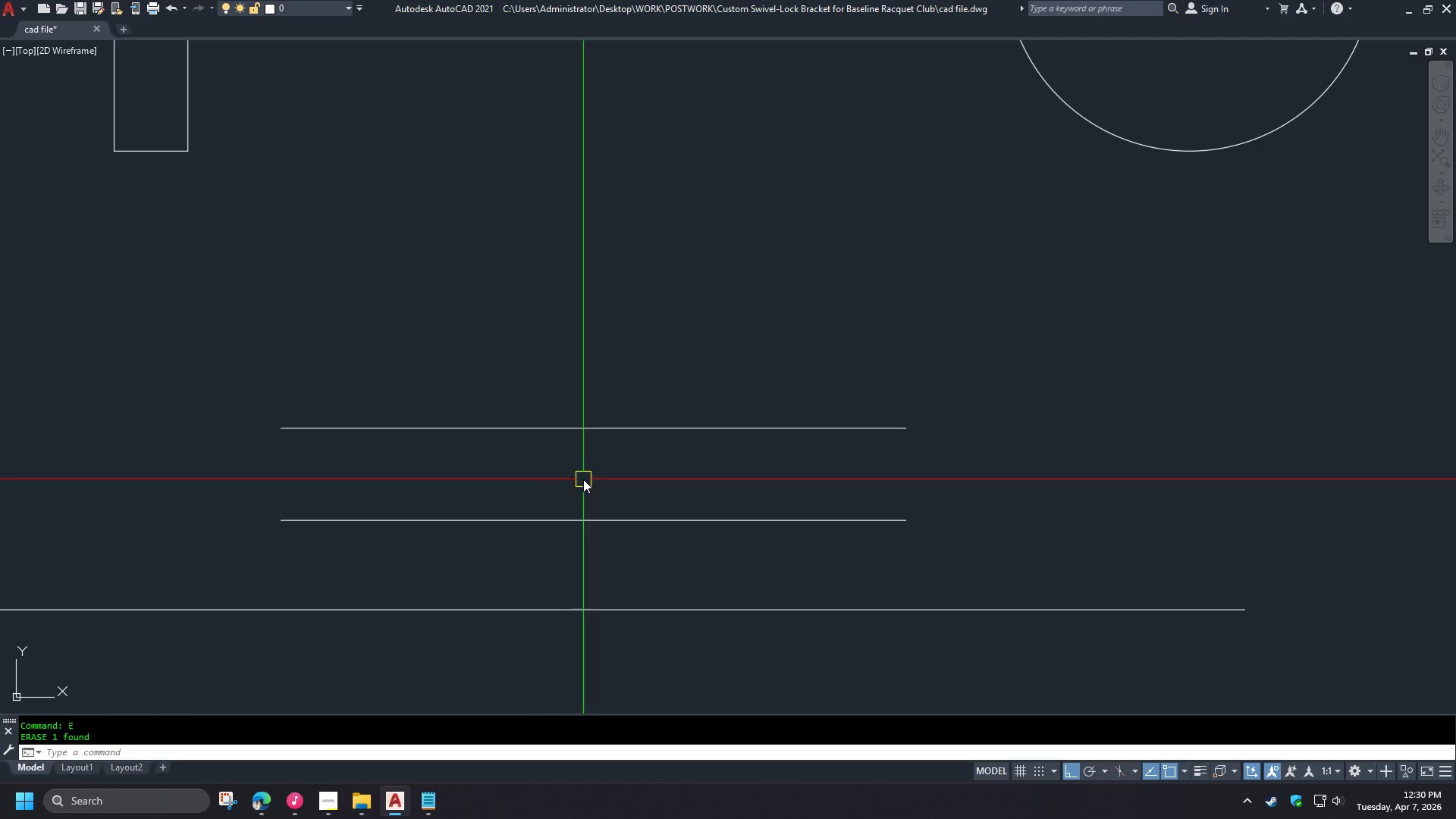 
key(L)
 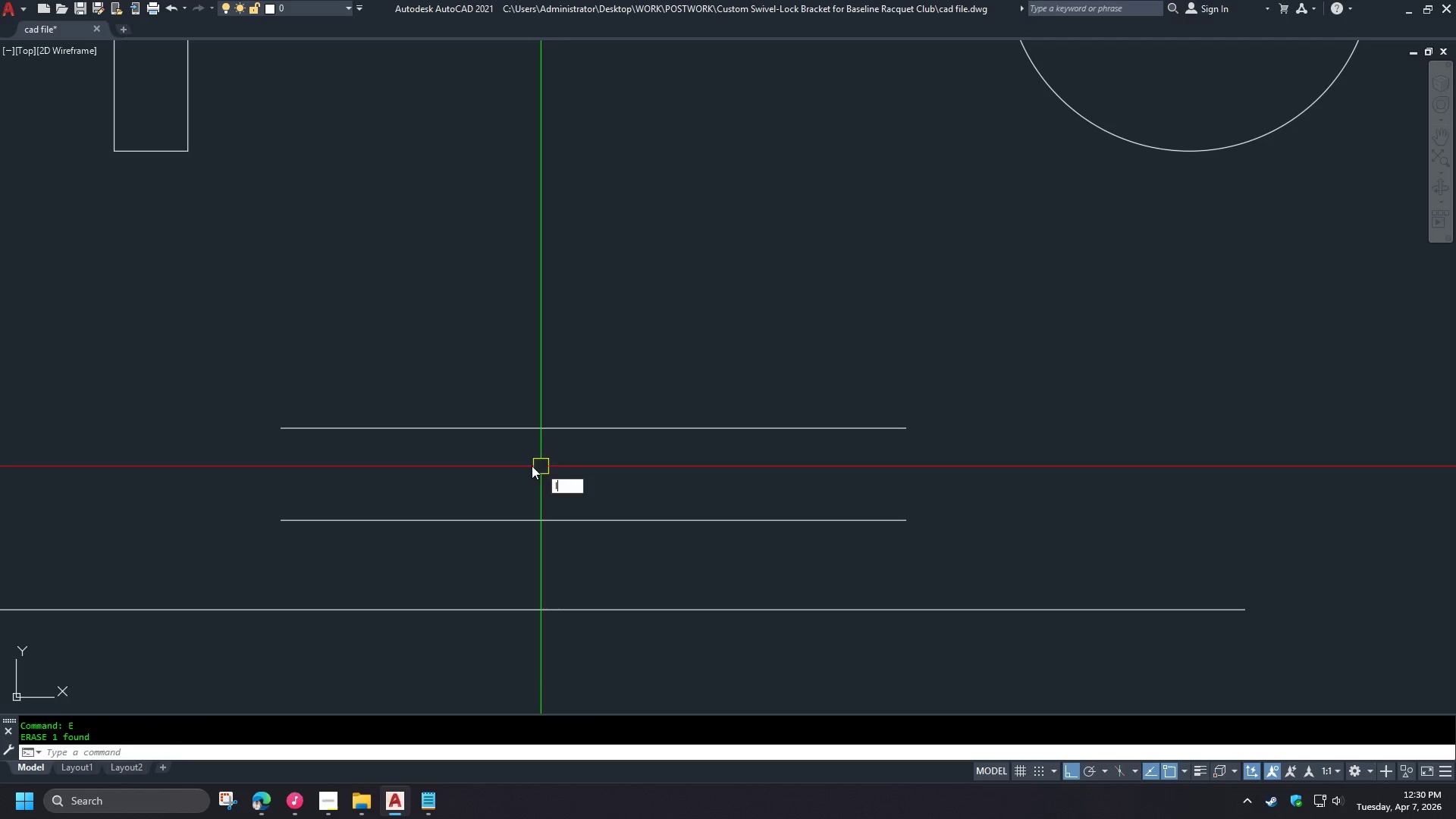 
key(Space)
 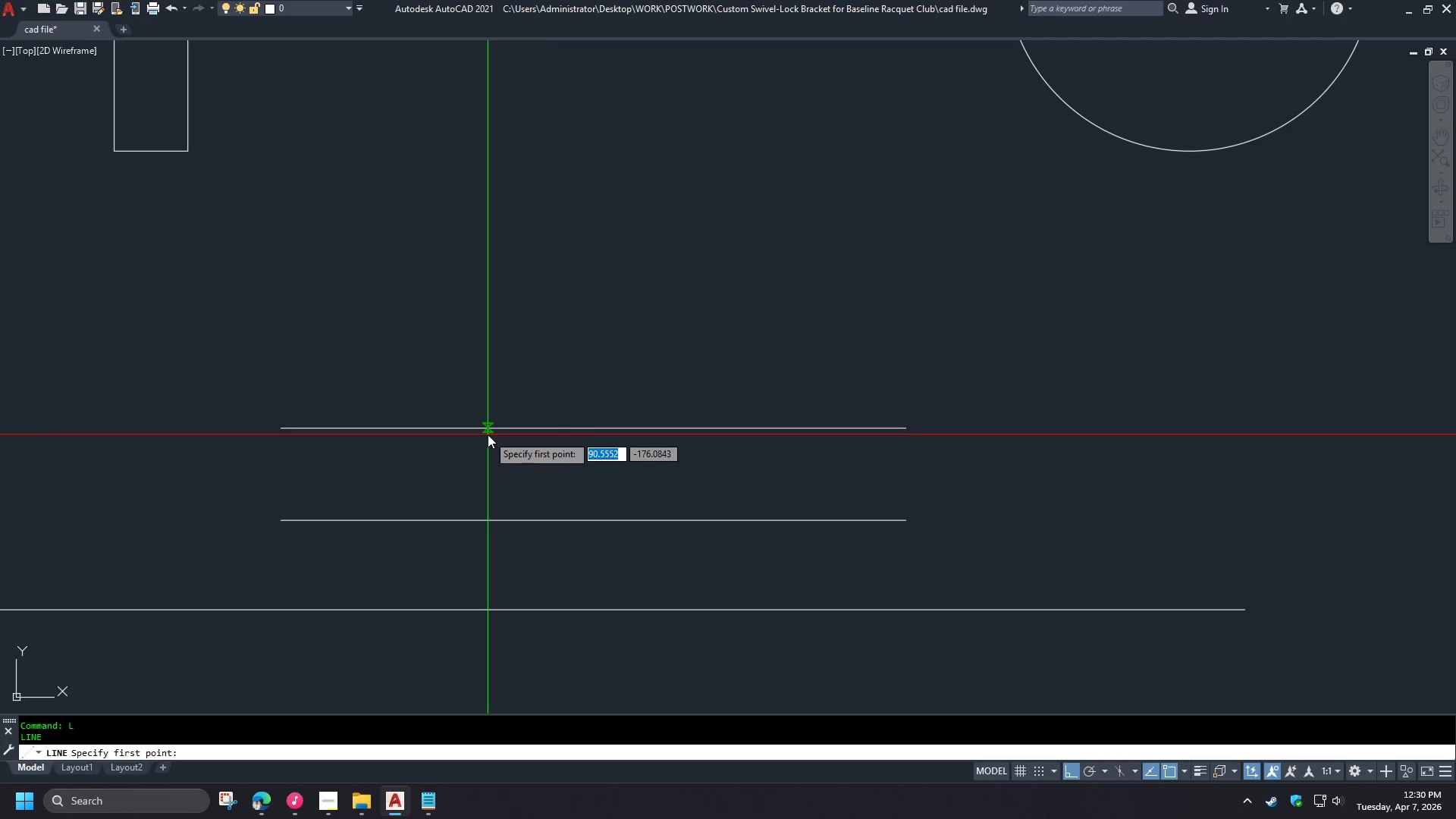 
left_click([488, 434])
 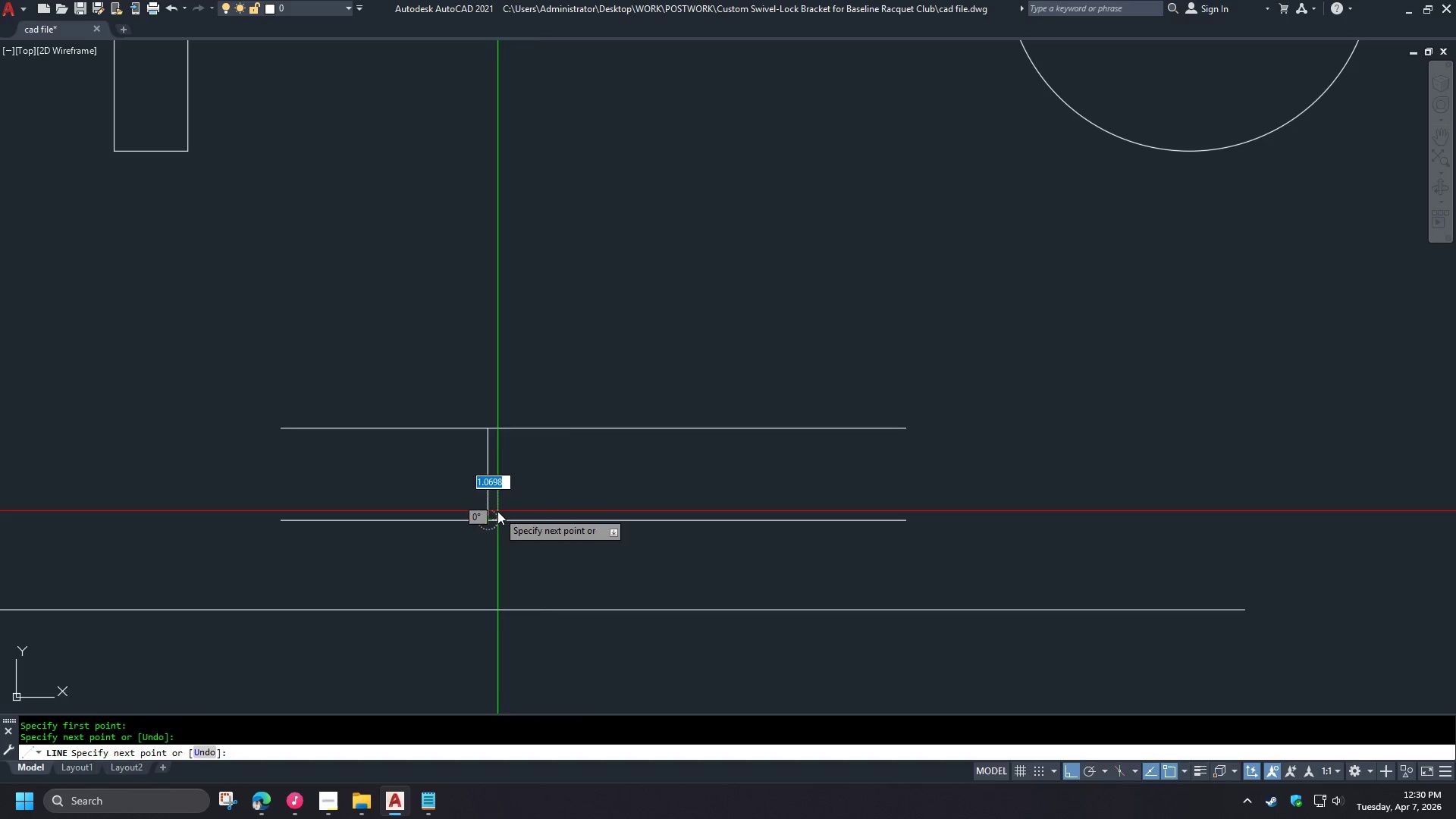 
key(Control+Z)
 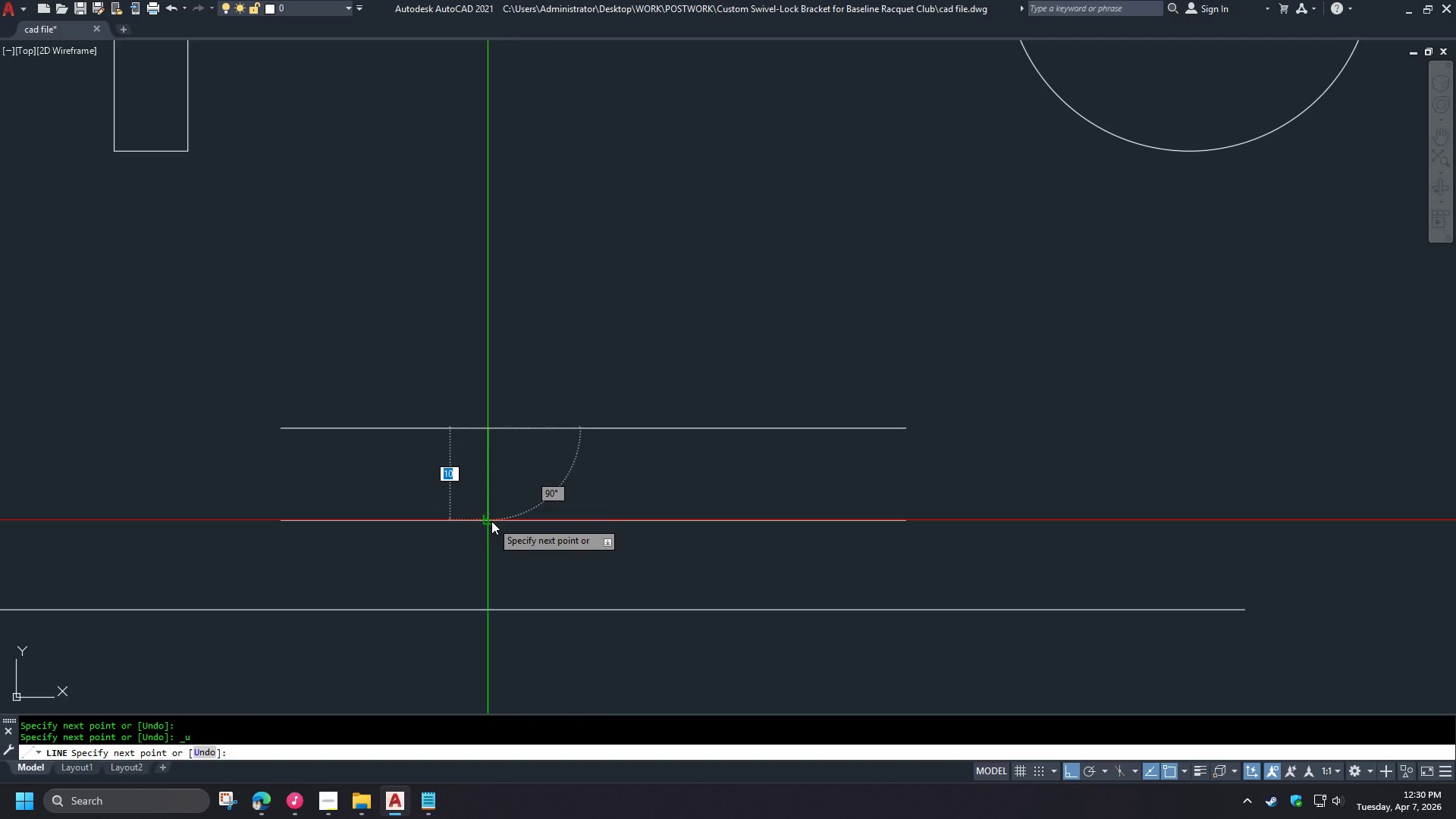 
left_click([491, 521])
 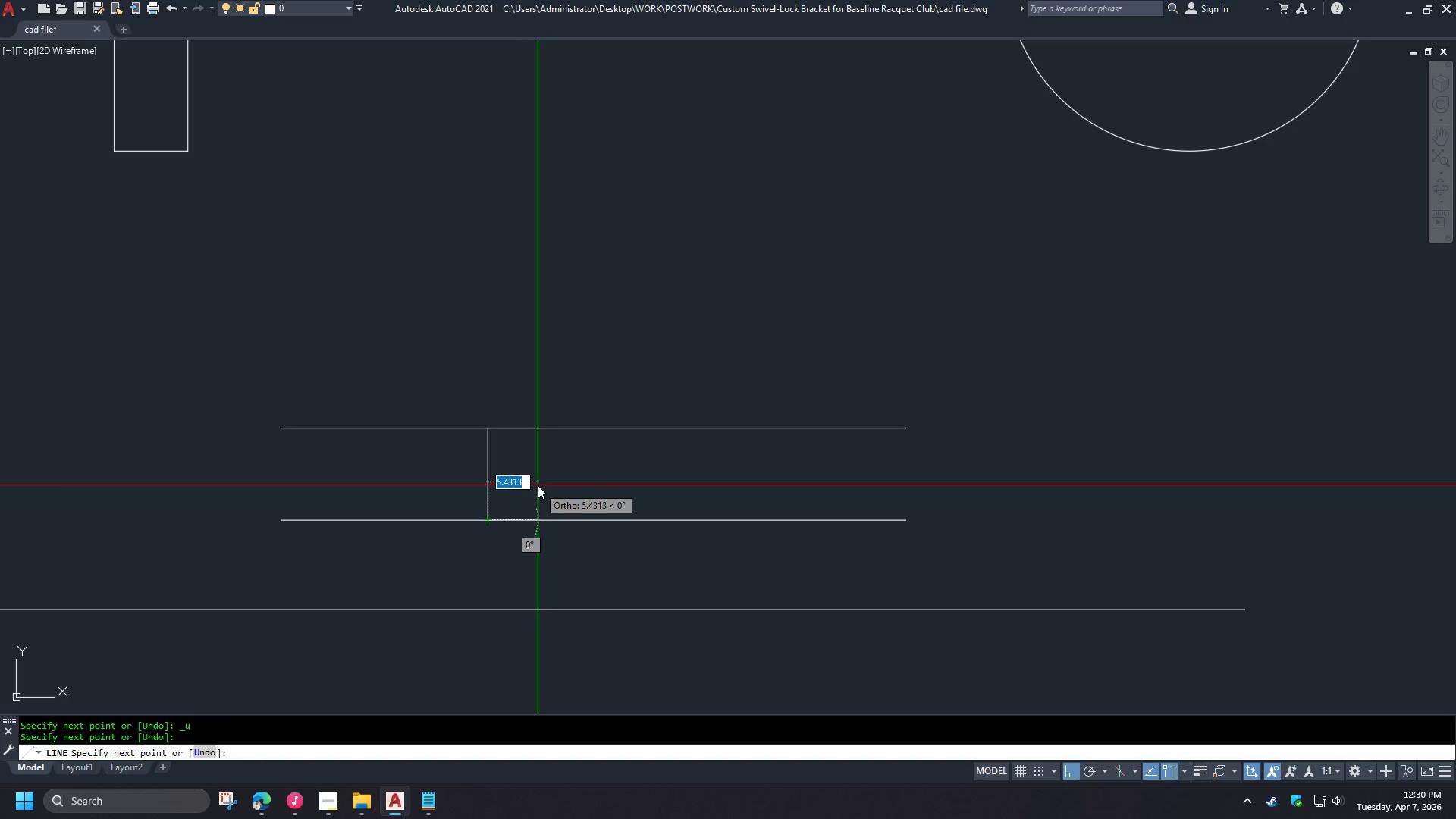 
key(Space)
 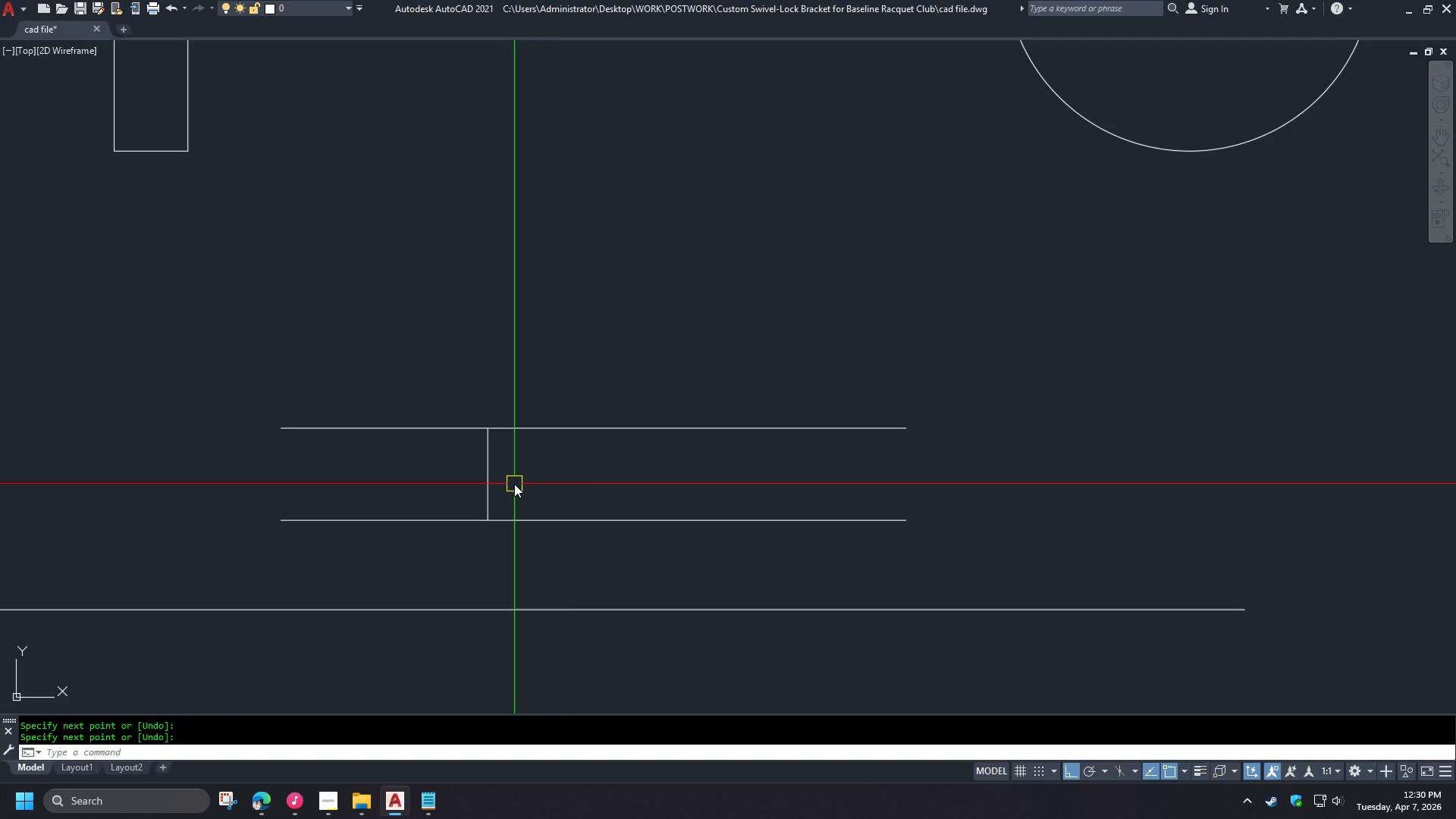 
key(Space)
 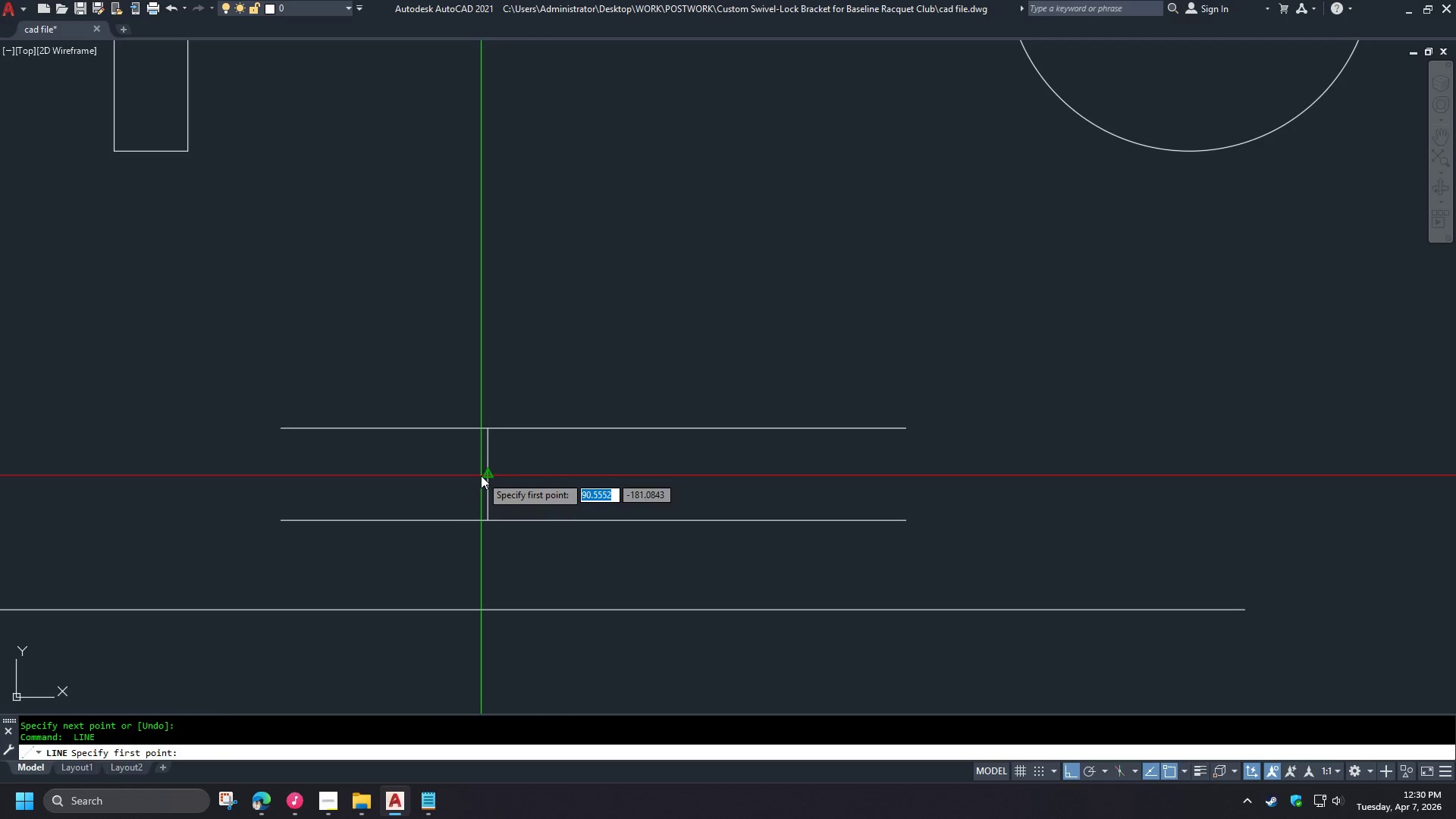 
left_click([481, 475])
 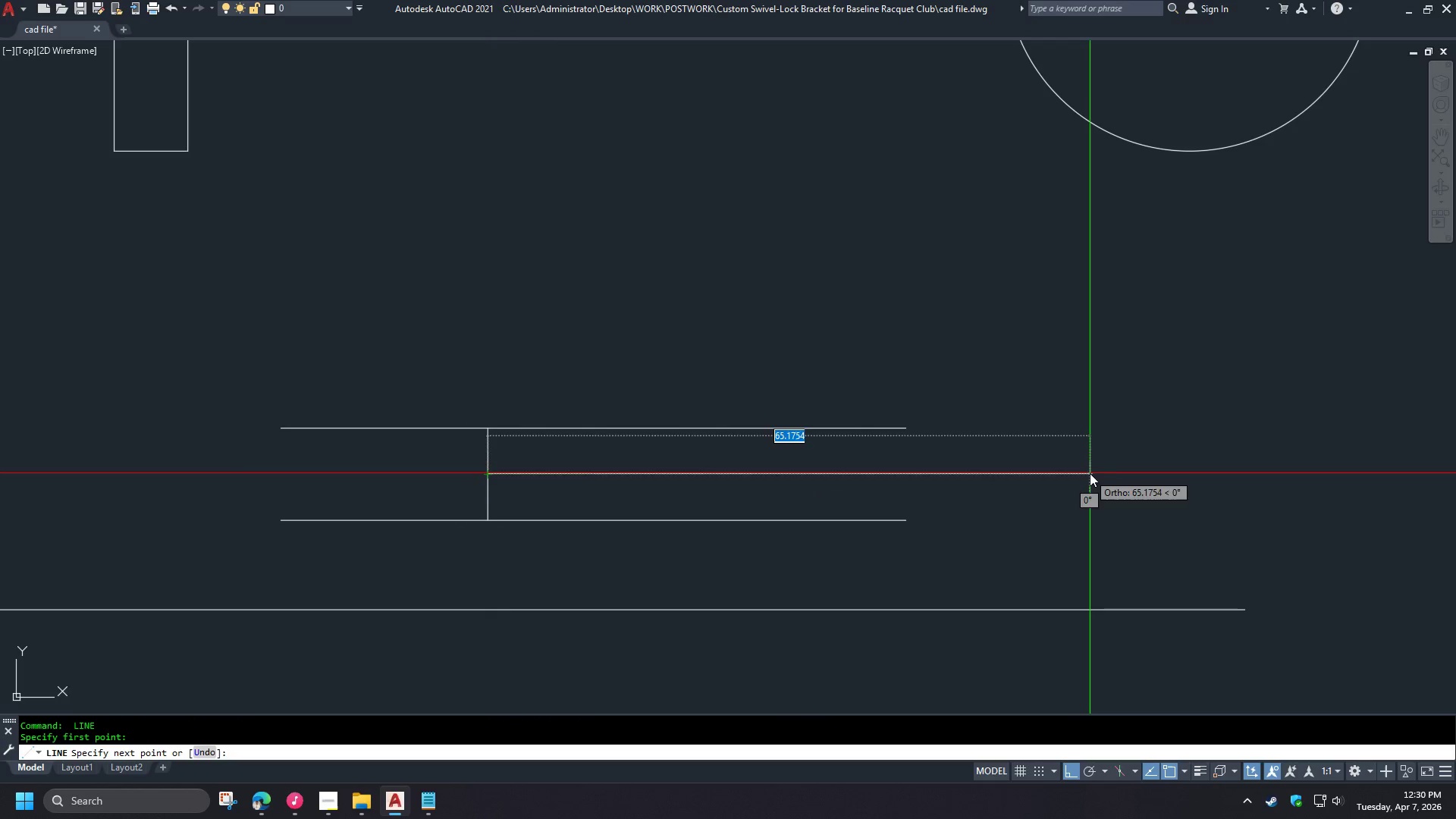 
double_click([1090, 473])
 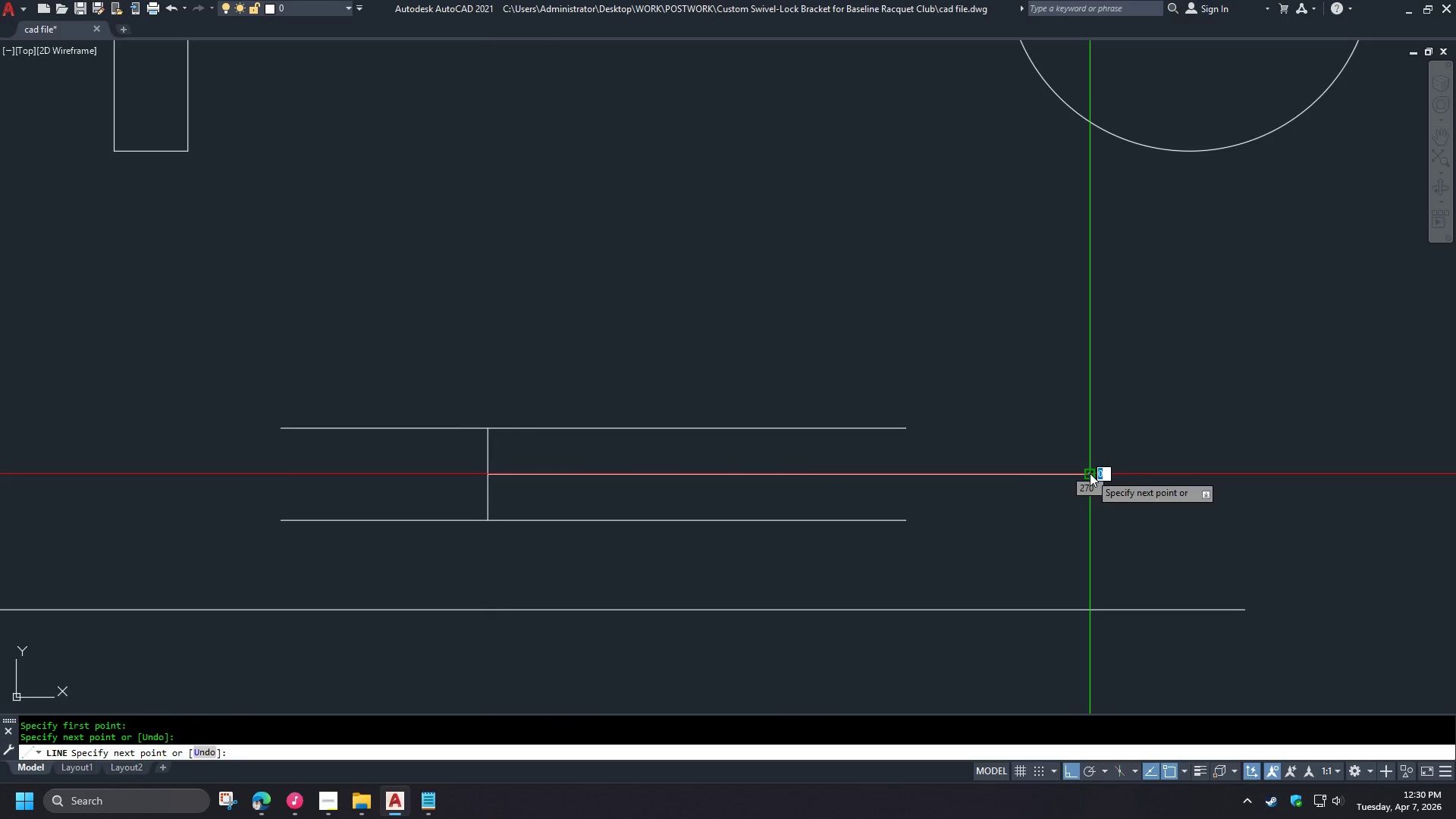 
key(Space)
 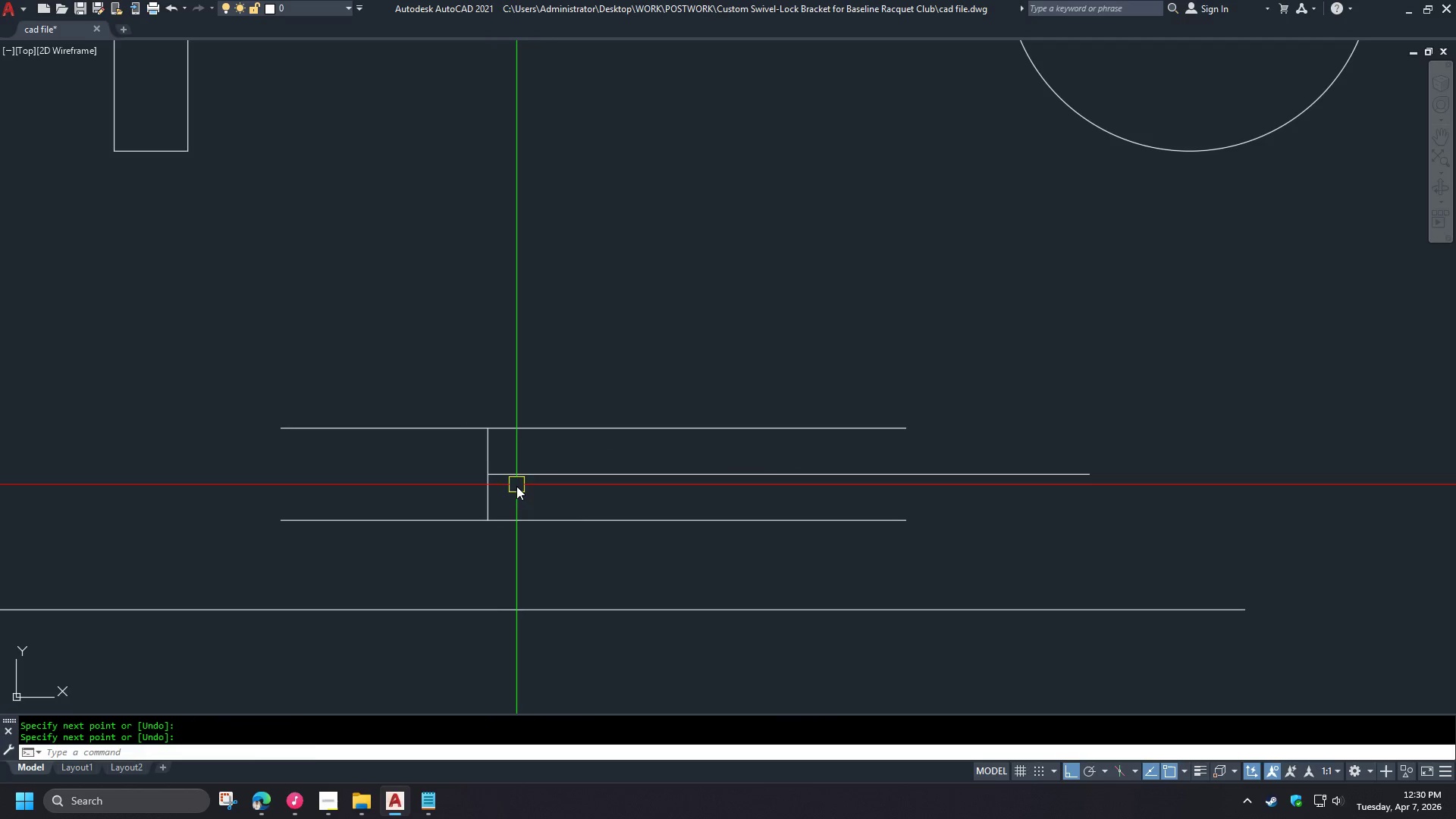 
left_click_drag(start_coordinate=[517, 490], to_coordinate=[510, 494])
 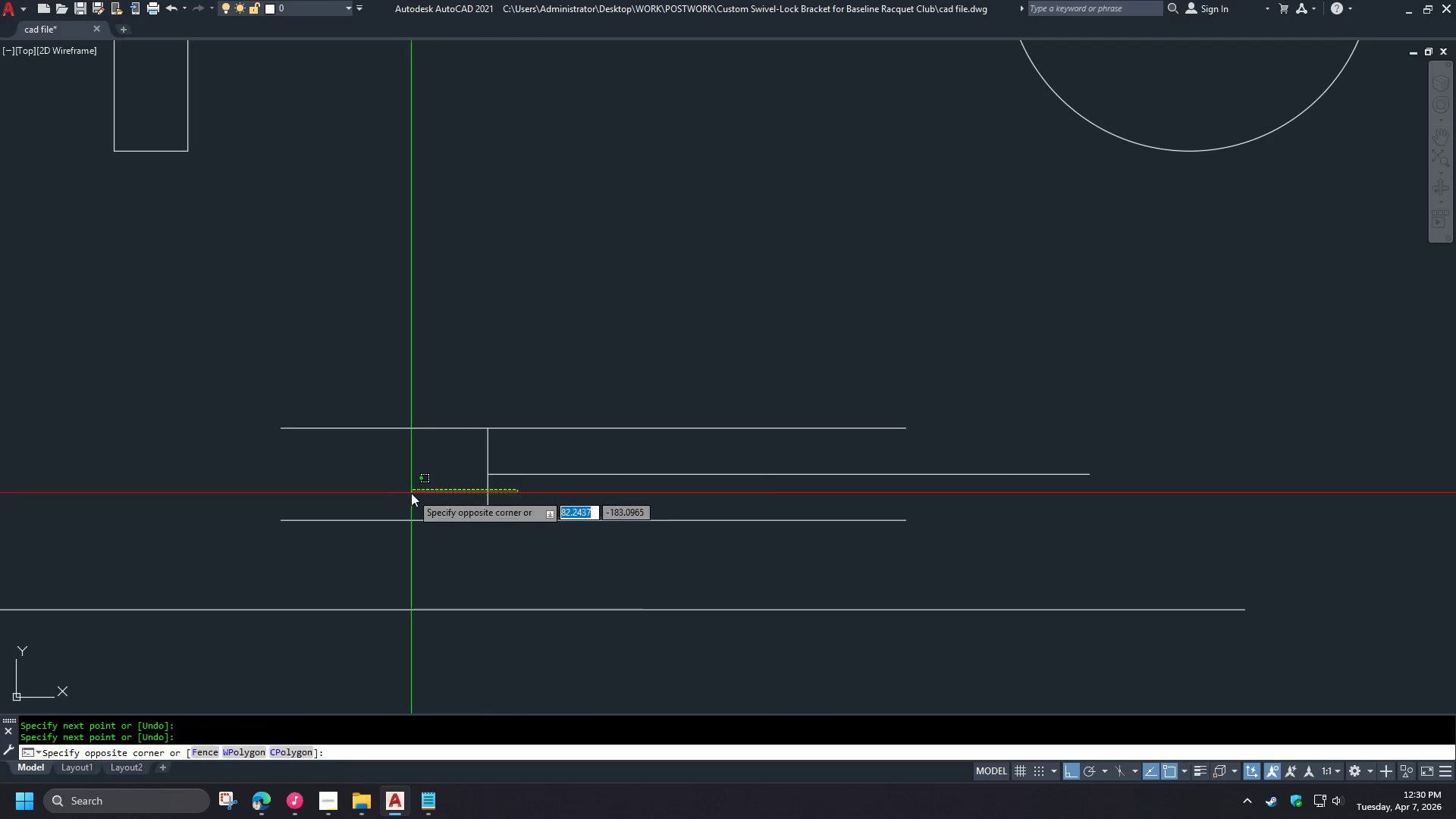 
double_click([411, 493])
 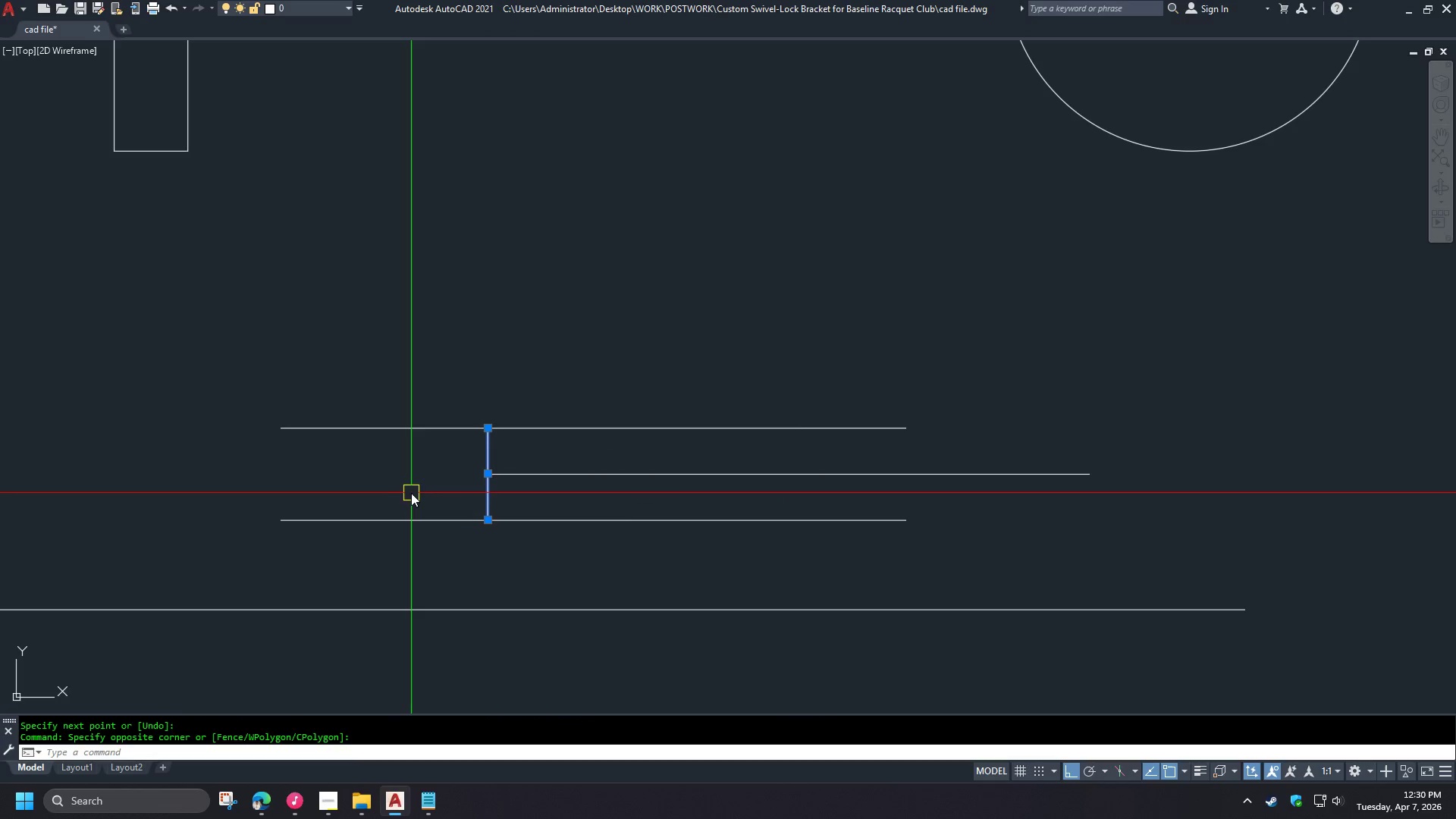 
type(e re )